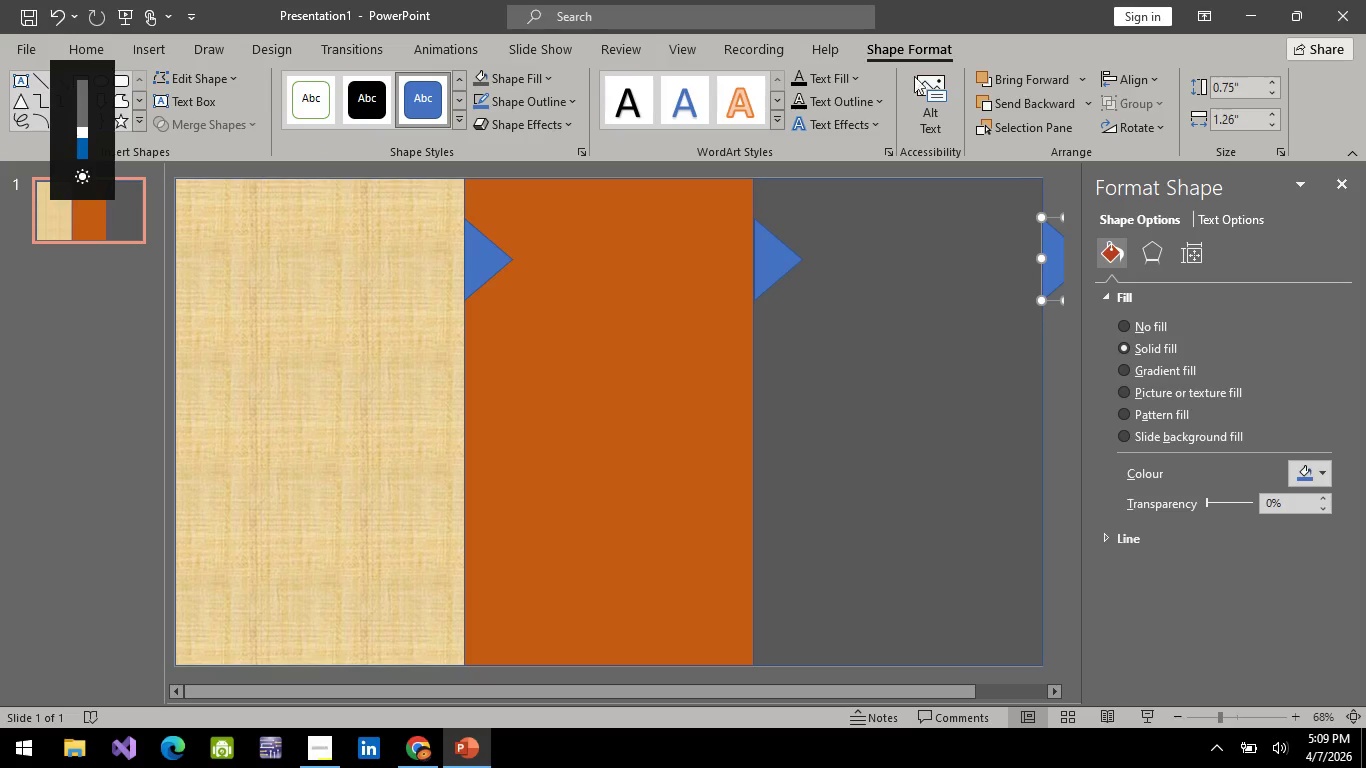 
wait(5.2)
 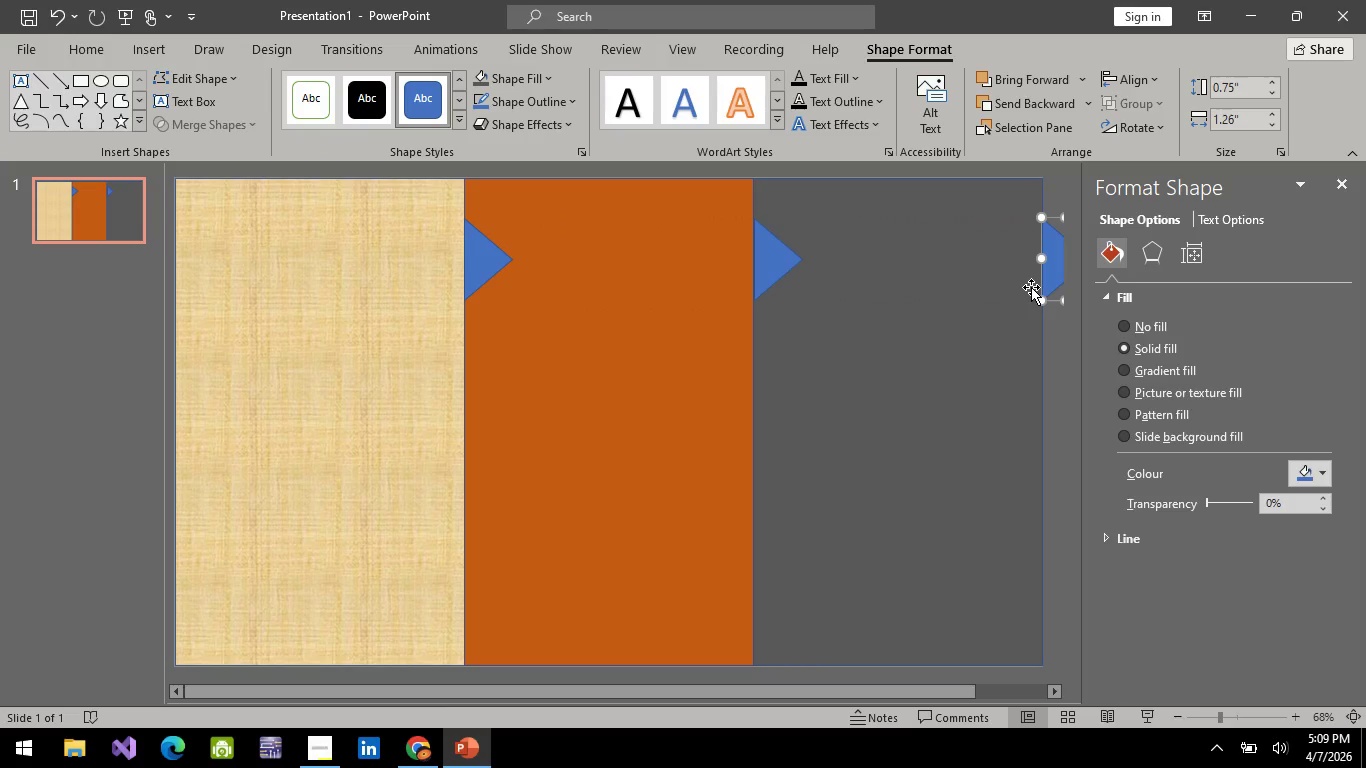 
left_click_drag(start_coordinate=[1051, 264], to_coordinate=[1026, 263])
 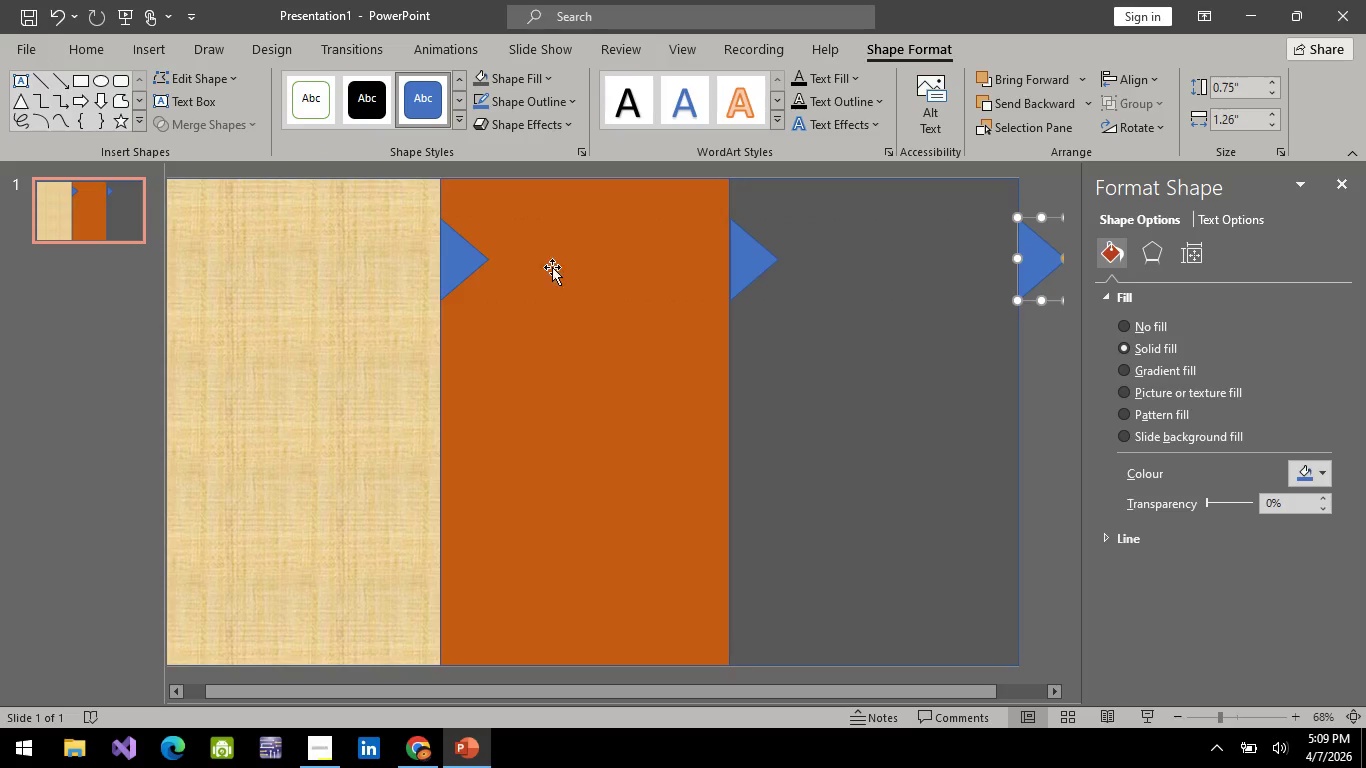 
hold_key(key=ControlLeft, duration=1.36)
left_click([453, 255])
 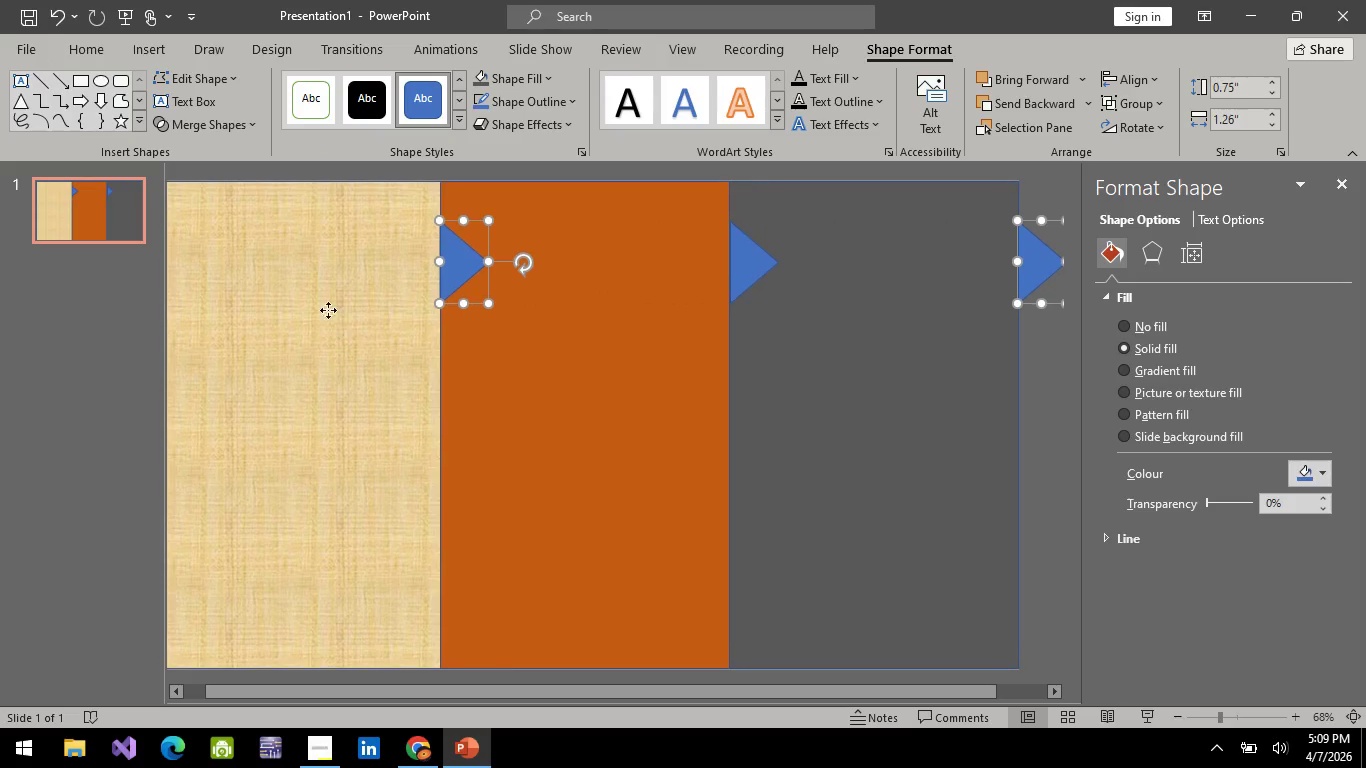 
double_click([328, 310])
 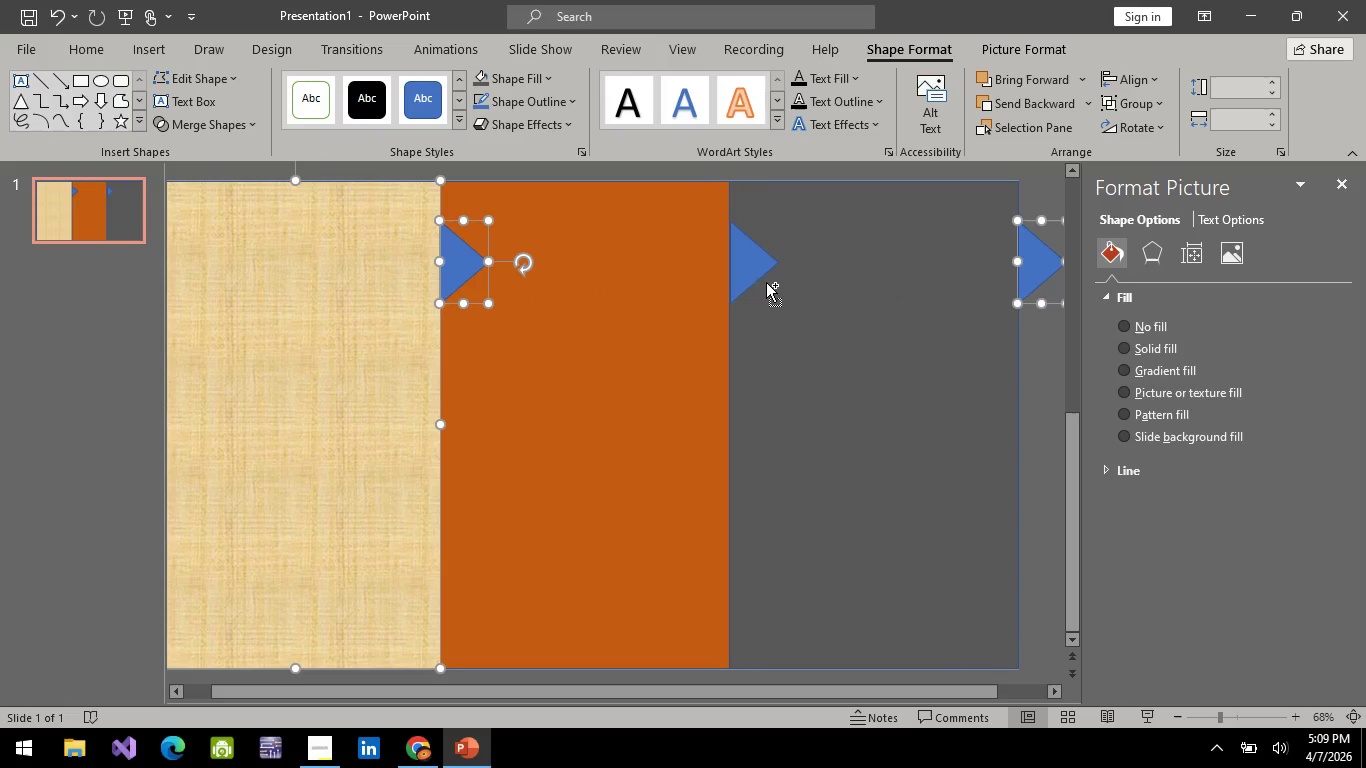 
hold_key(key=ControlLeft, duration=1.22)
left_click([746, 262])
 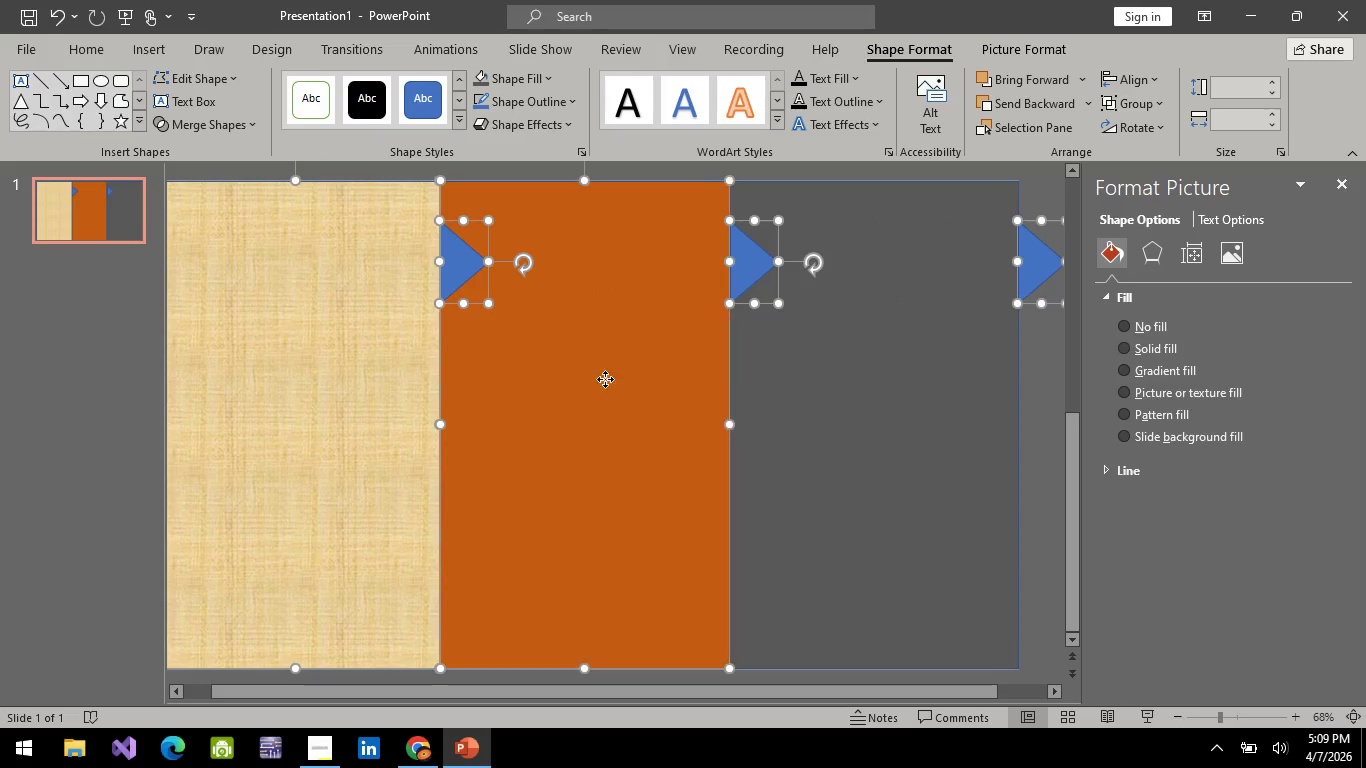 
double_click([605, 379])
 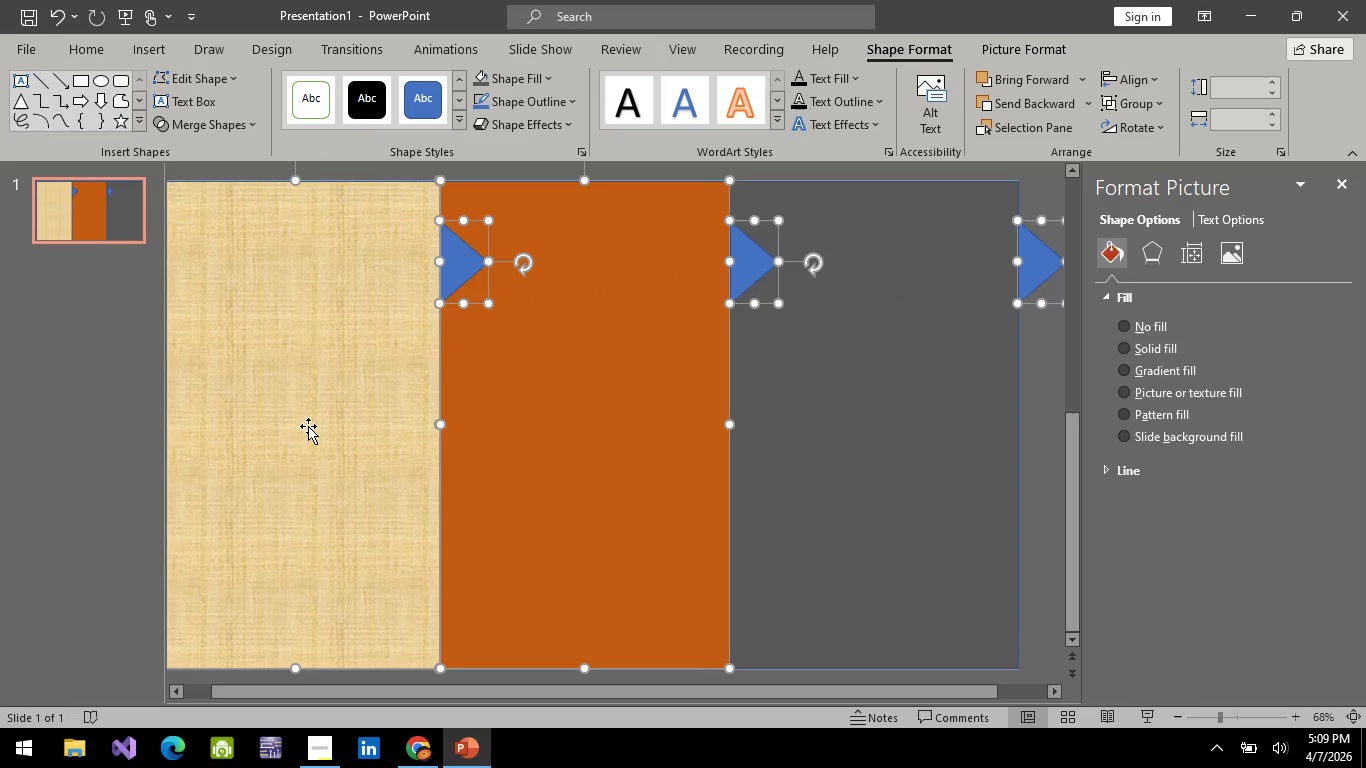 
left_click([308, 425])
 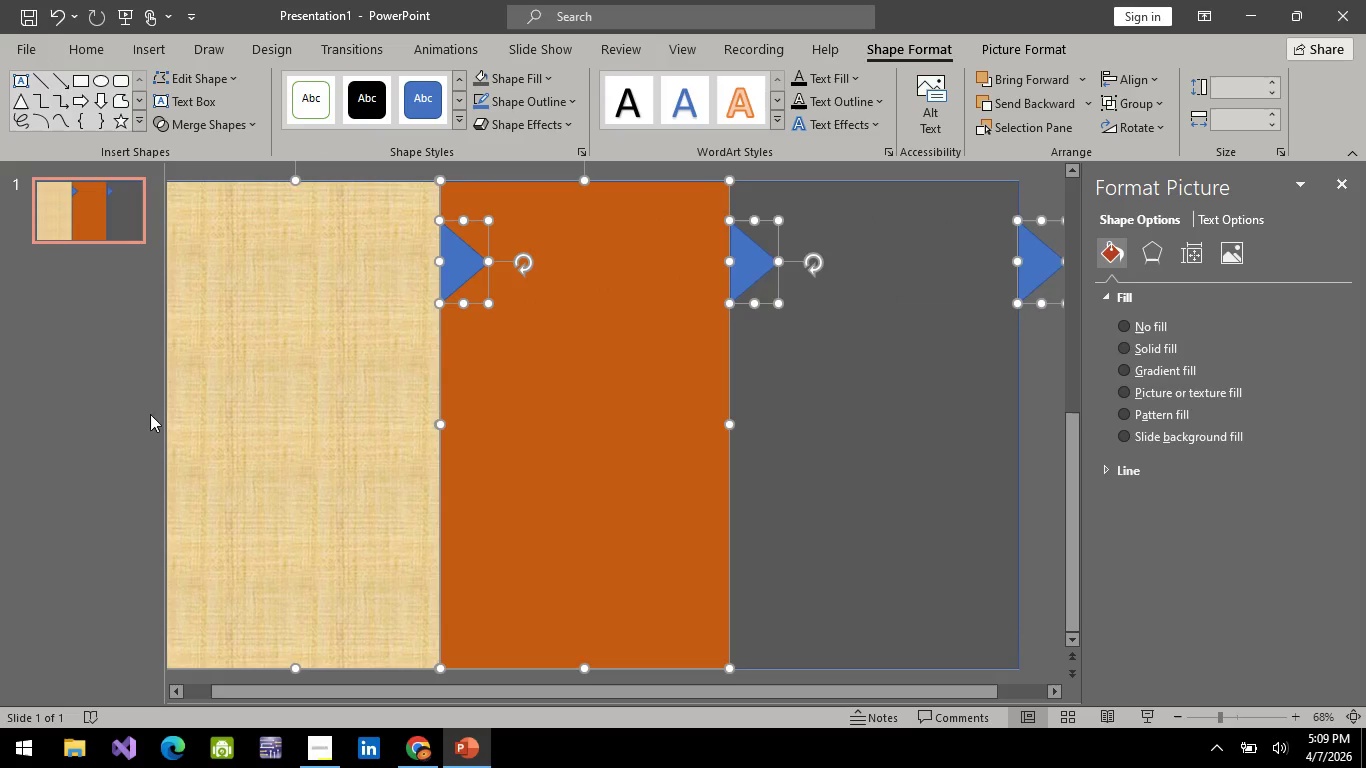 
left_click([88, 428])
 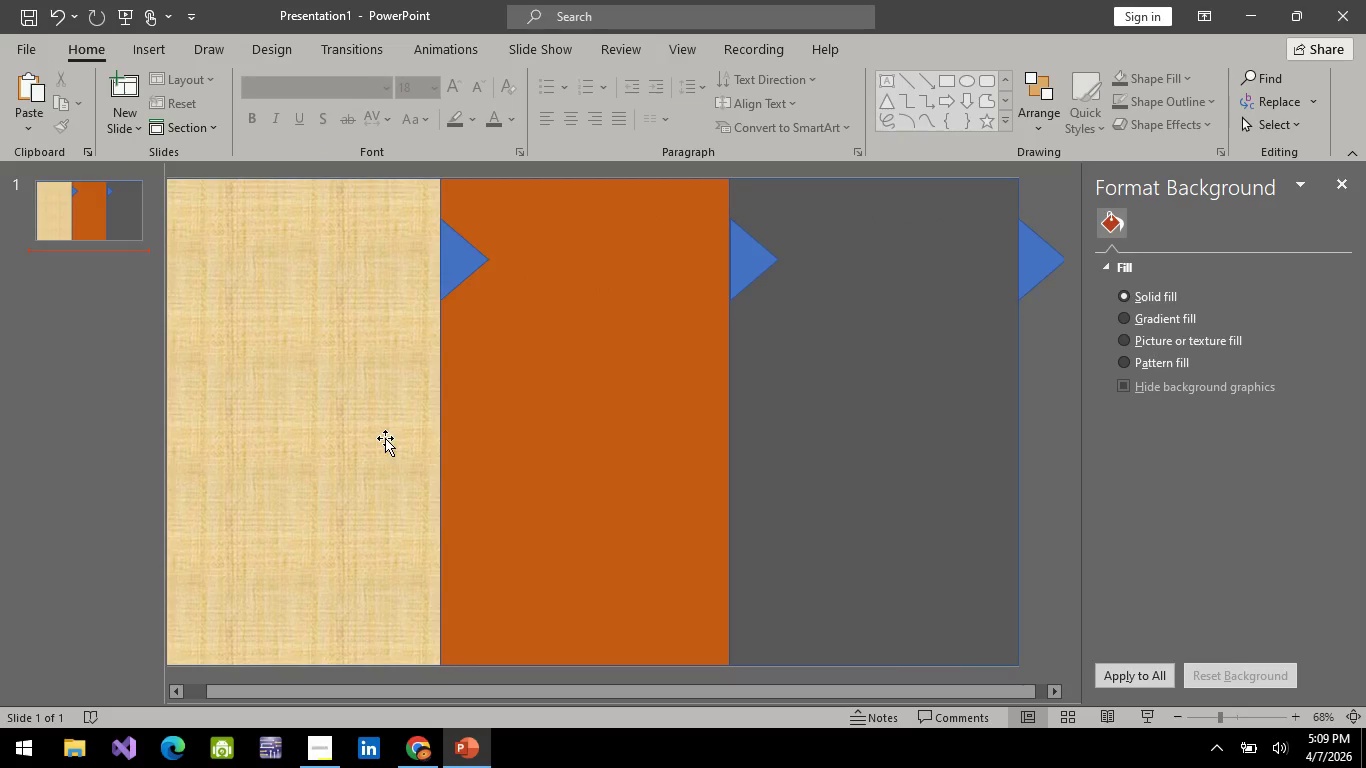 
left_click([385, 438])
 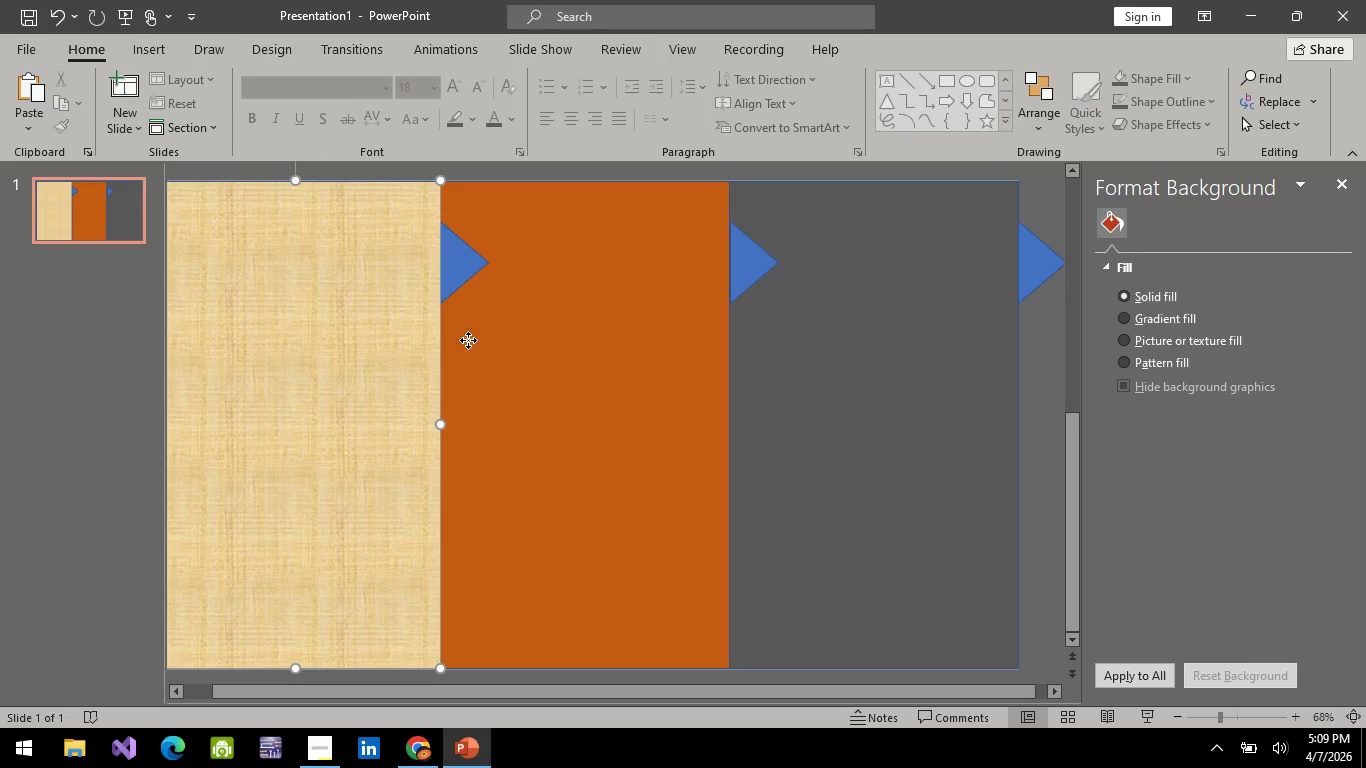 
hold_key(key=ControlLeft, duration=0.61)
left_click([455, 262])
 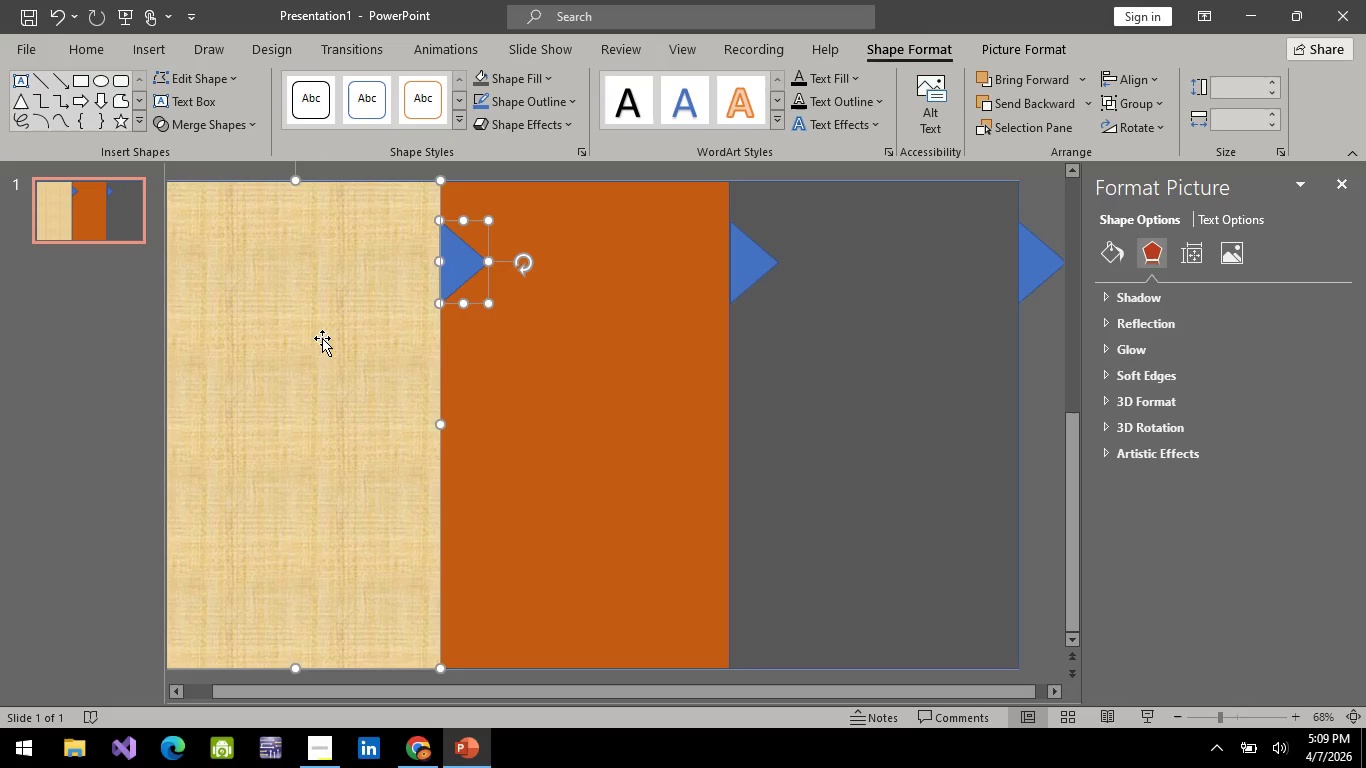 
right_click([322, 338])
 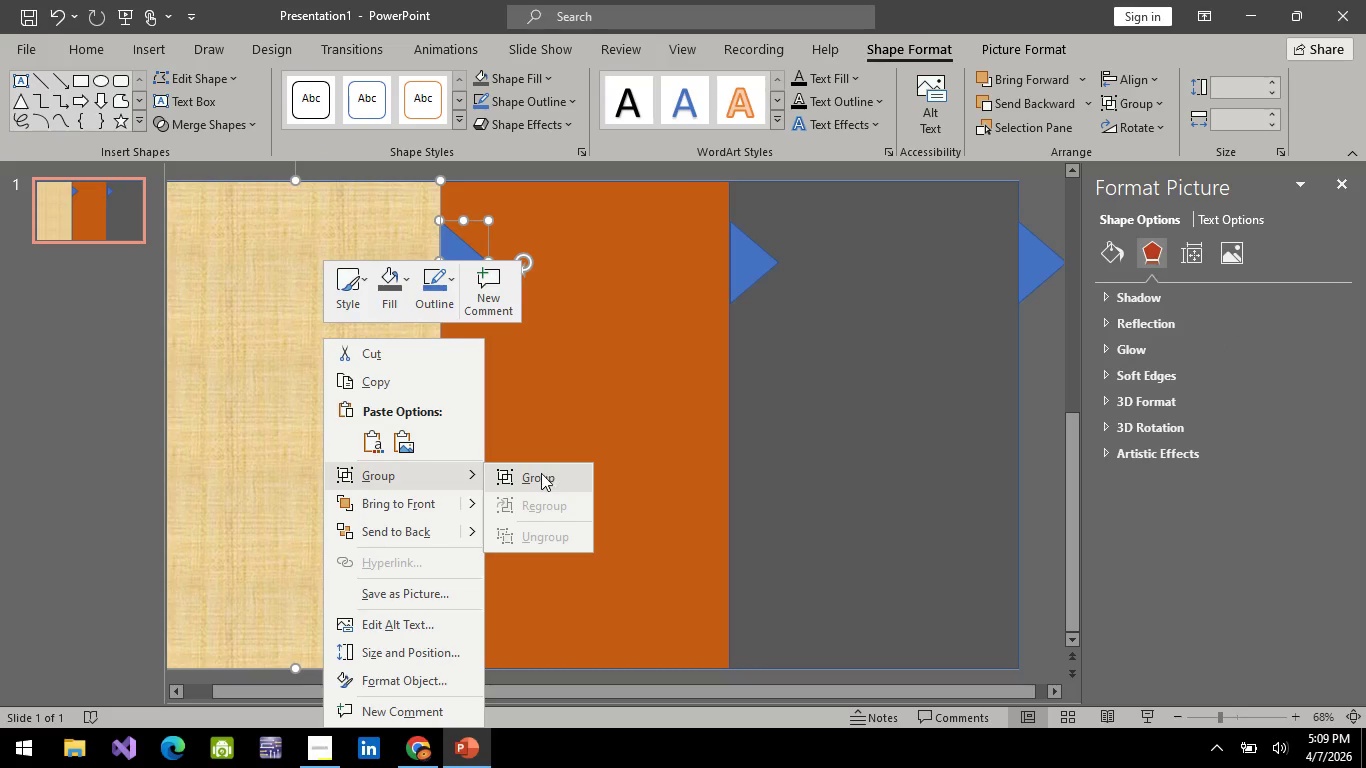 
double_click([655, 339])
 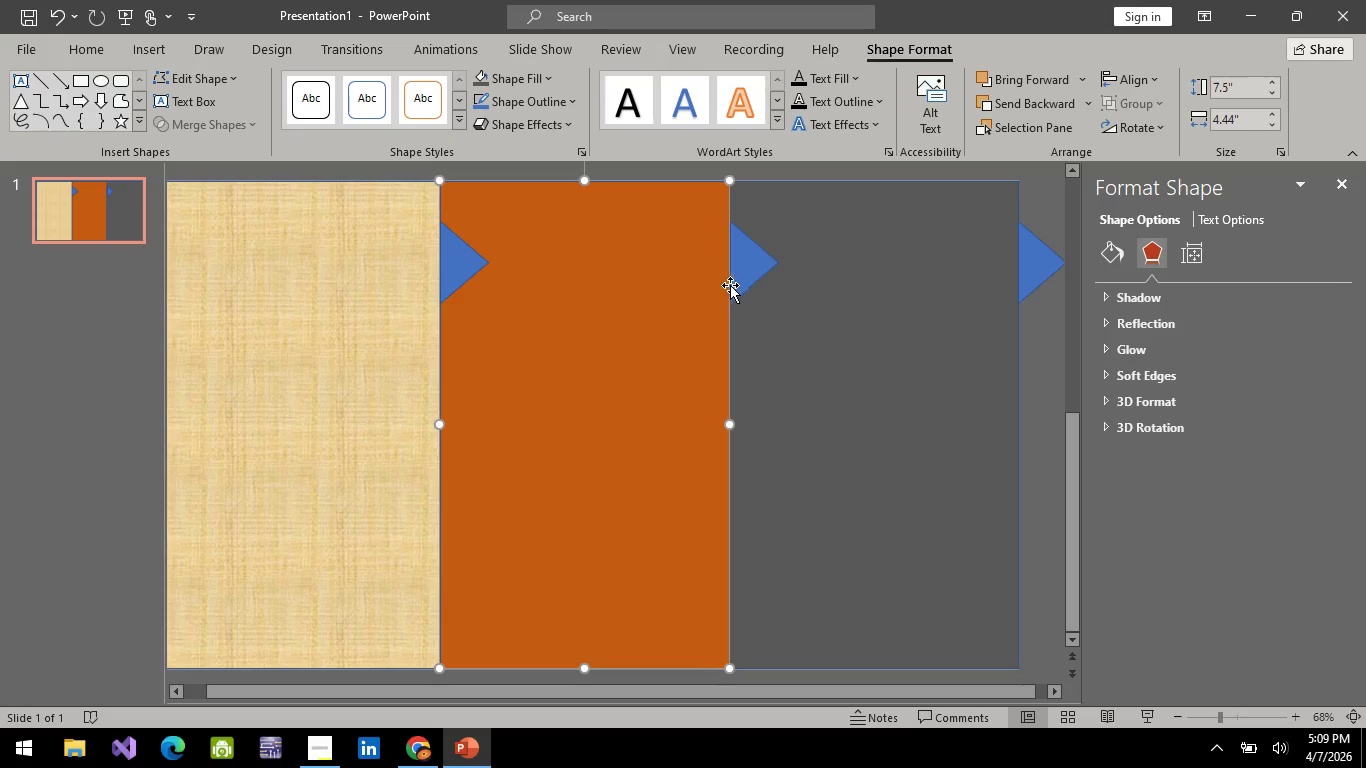 
hold_key(key=ControlLeft, duration=0.67)
left_click([741, 254])
 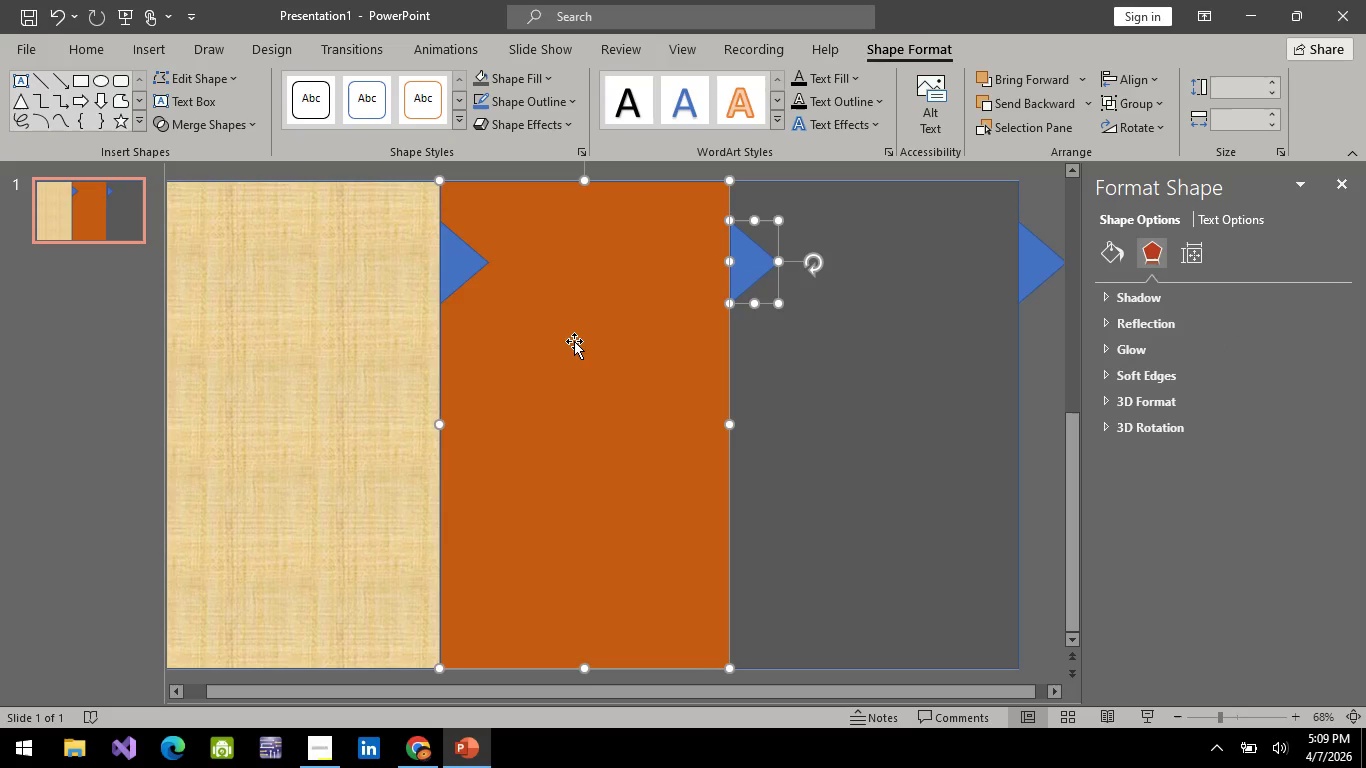 
right_click([573, 341])
 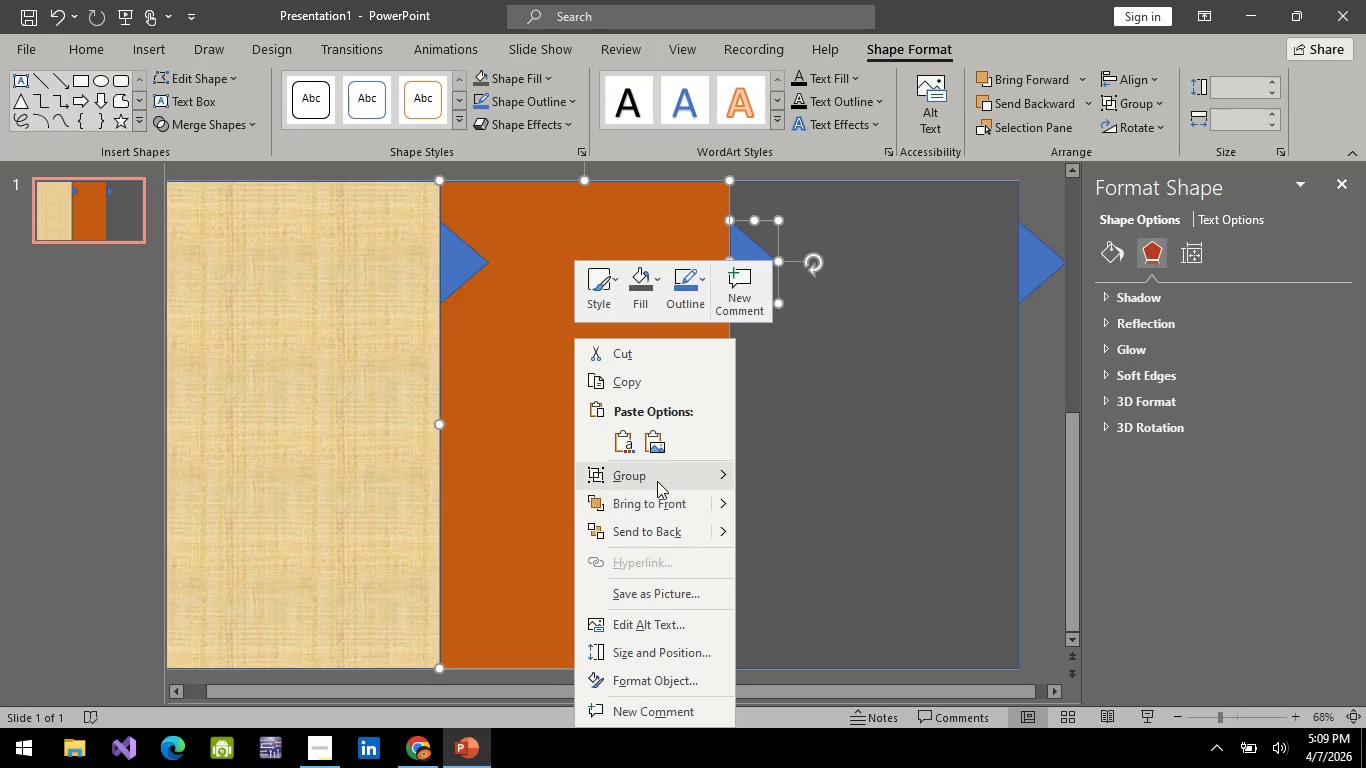 
left_click([657, 480])
 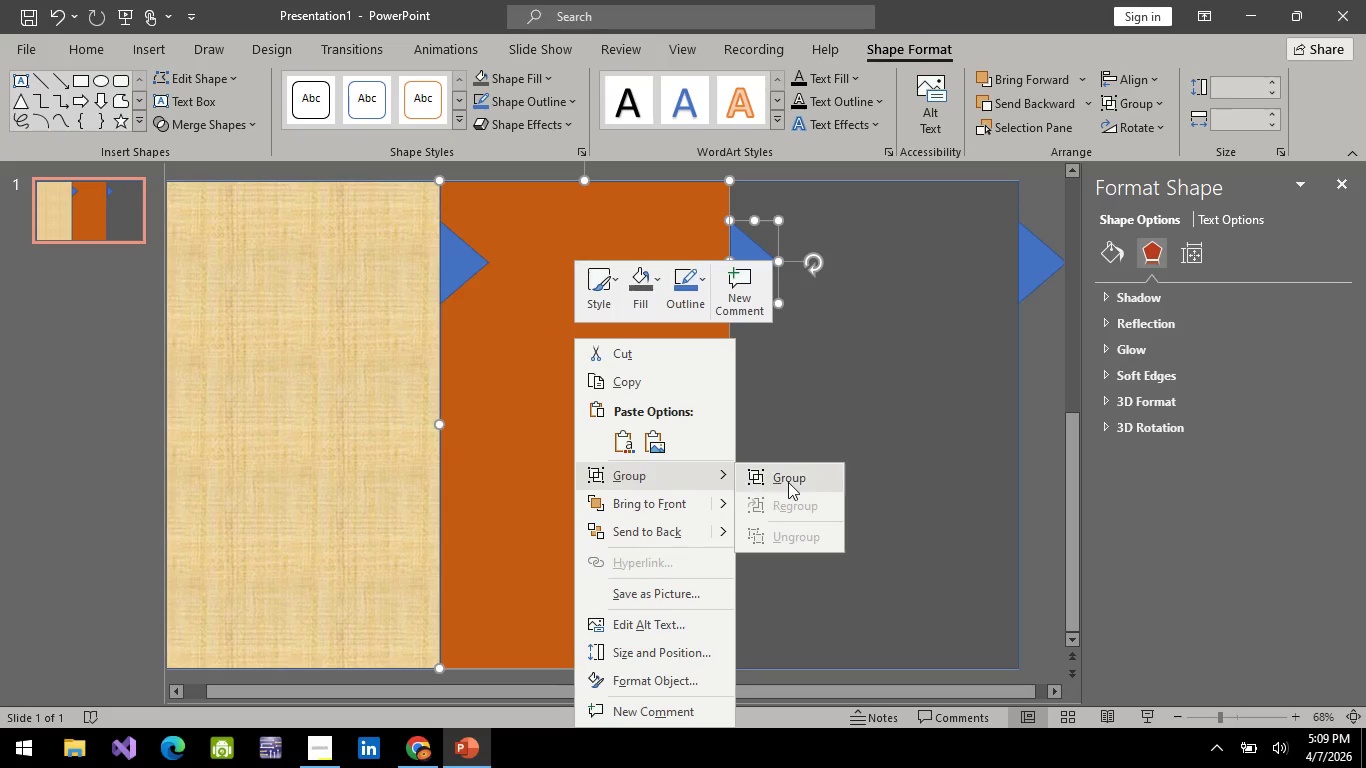 
left_click([788, 482])
 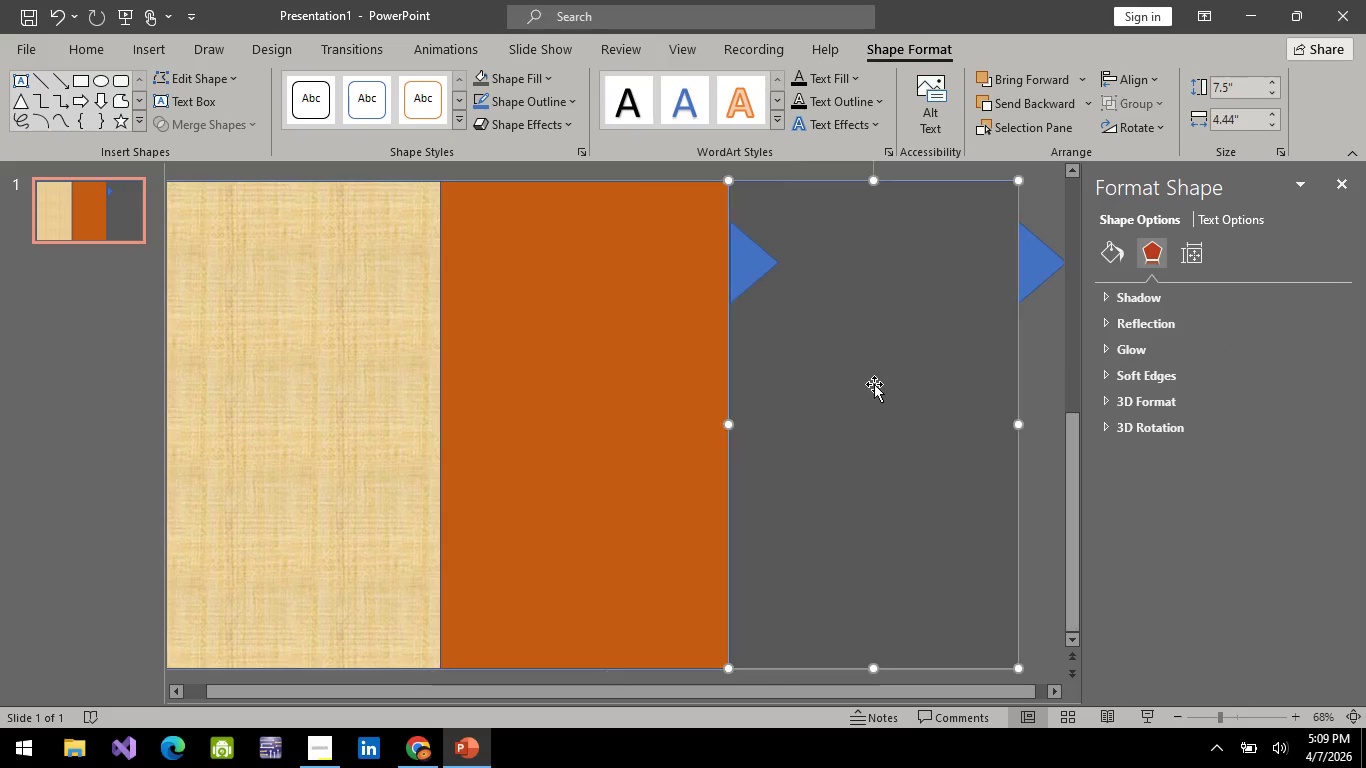 
hold_key(key=ControlLeft, duration=0.62)
left_click([1029, 270])
 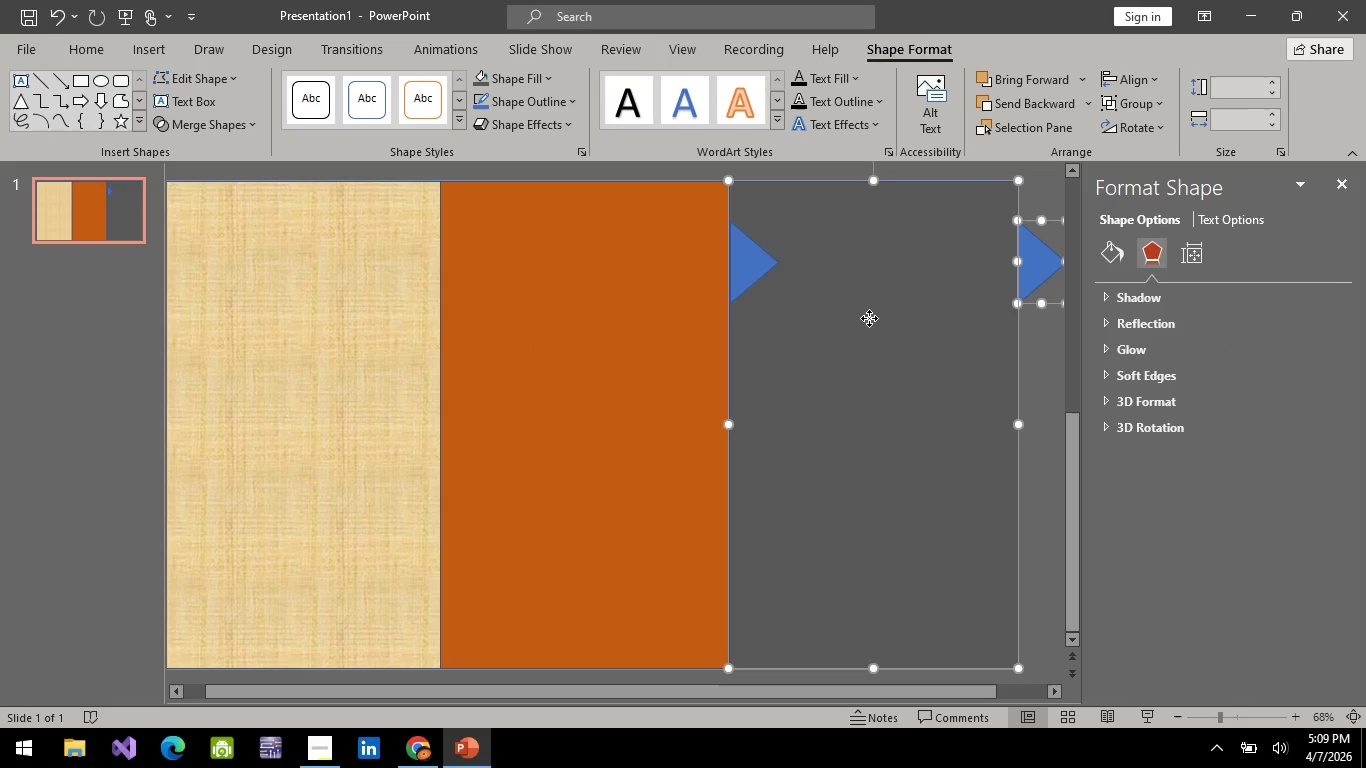 
right_click([869, 318])
 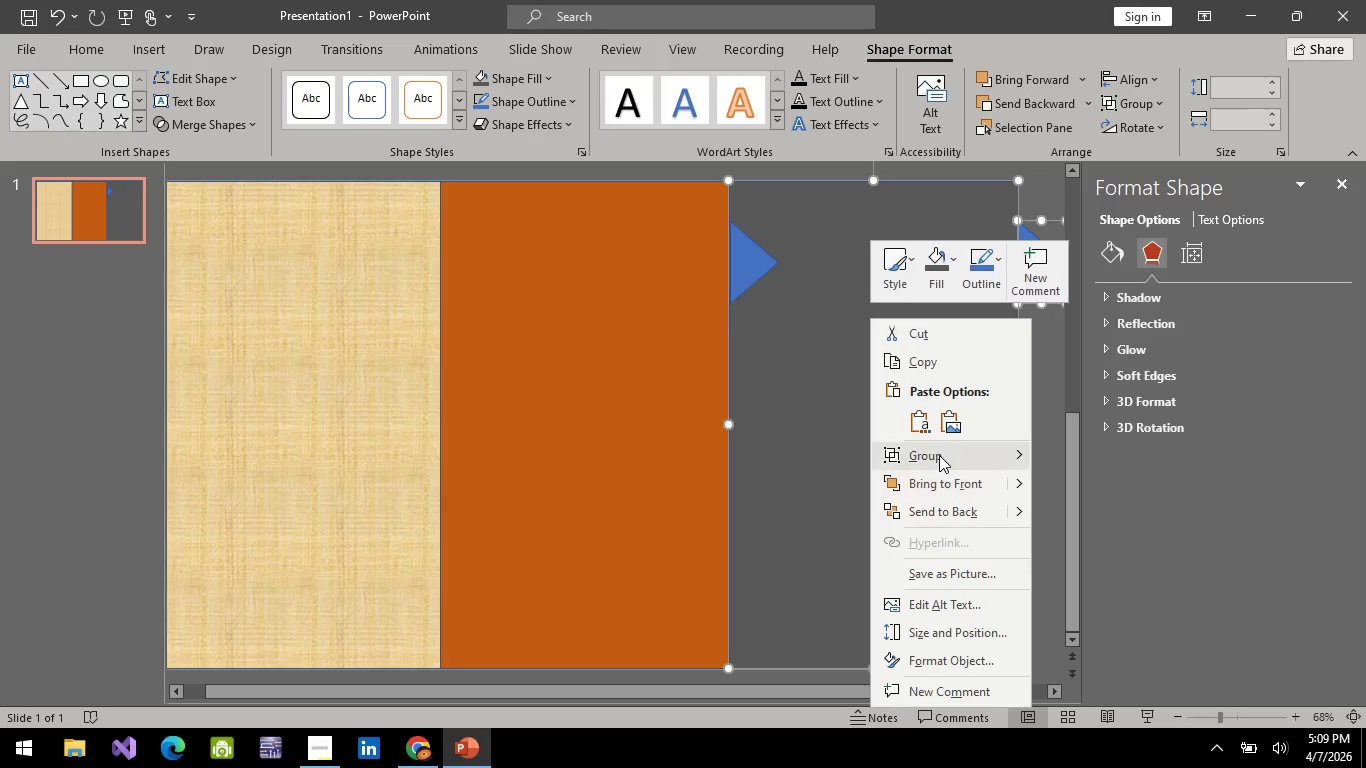 
left_click([938, 454])
 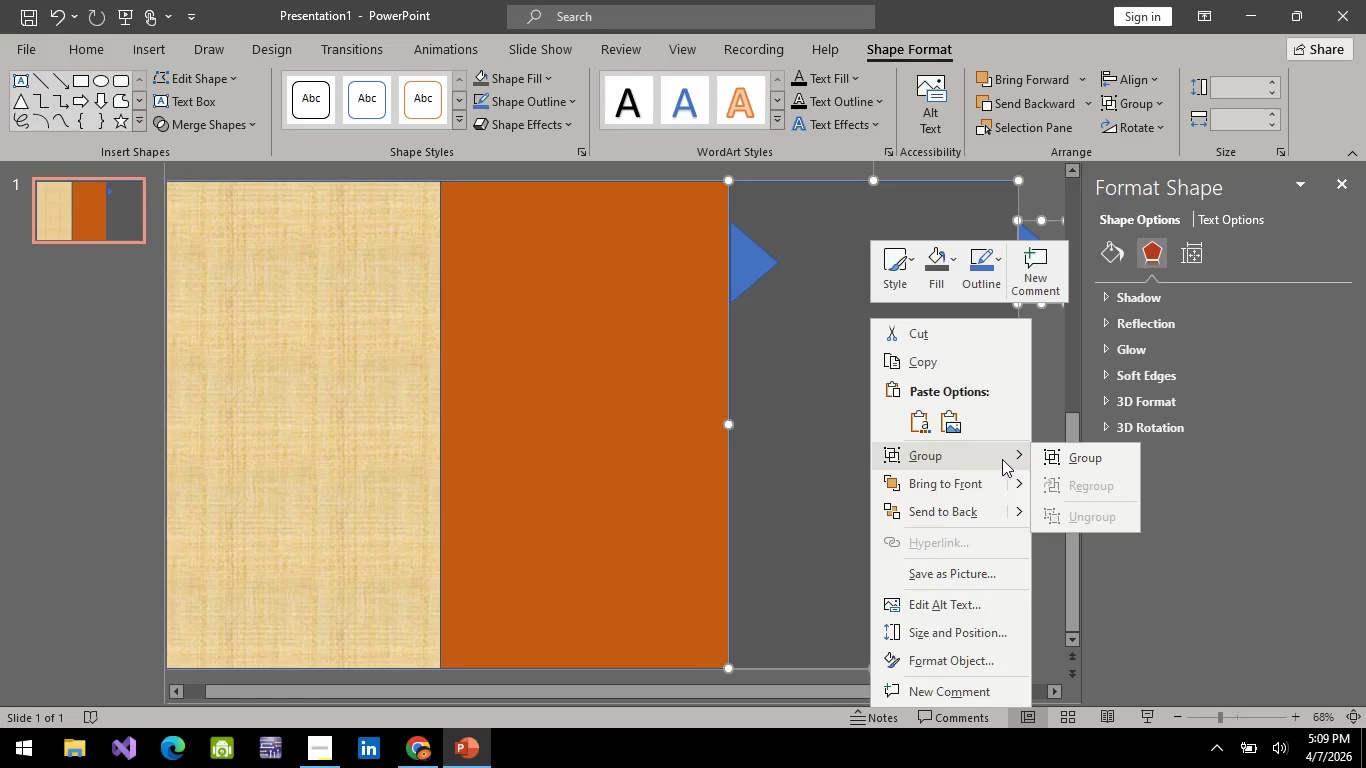 
left_click([1086, 454])
 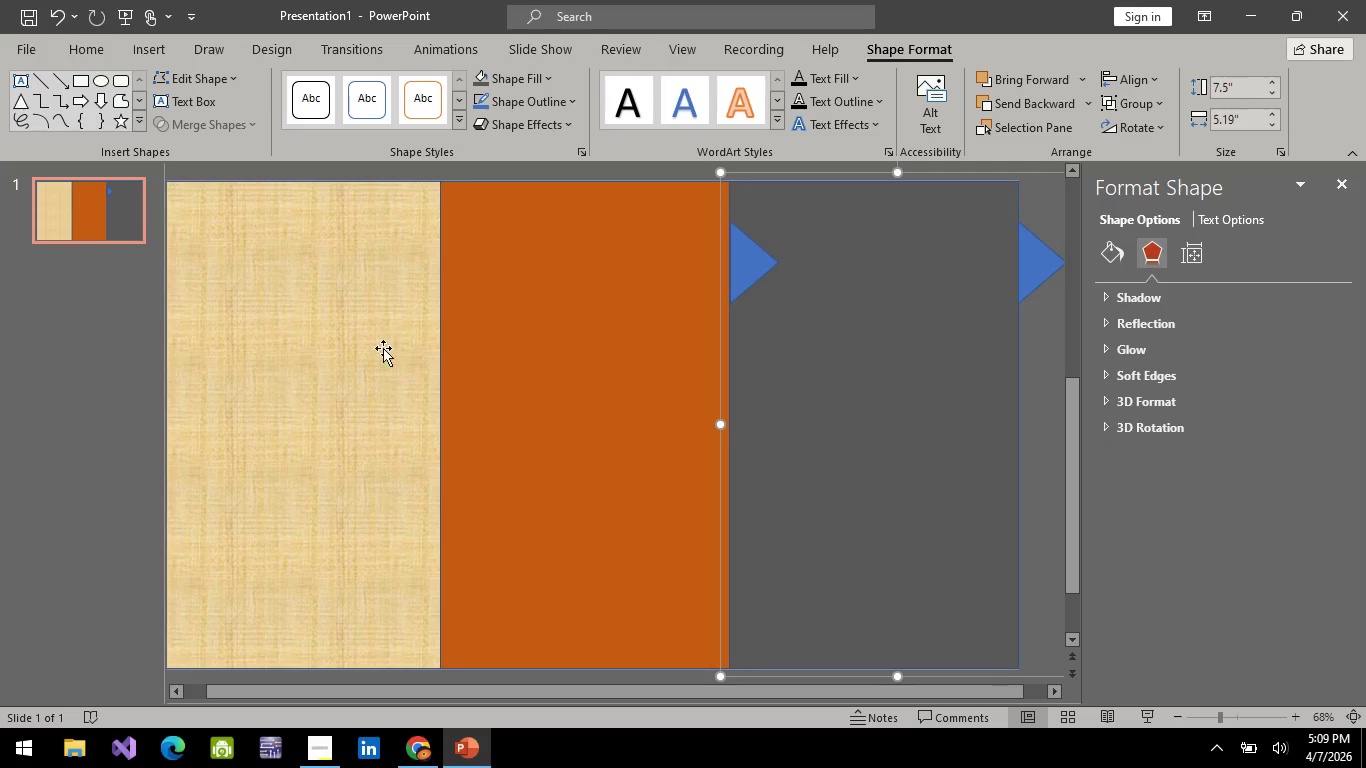 
left_click([382, 348])
 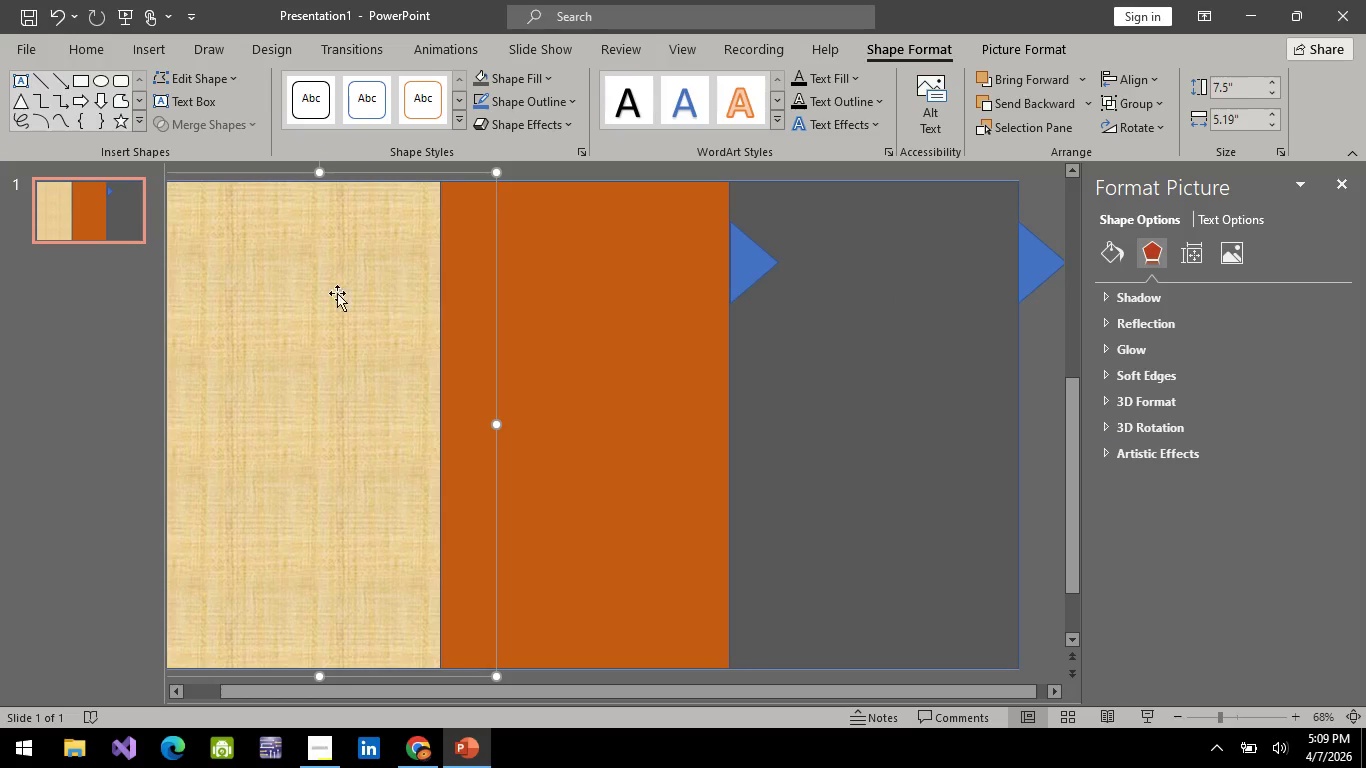 
right_click([308, 296])
 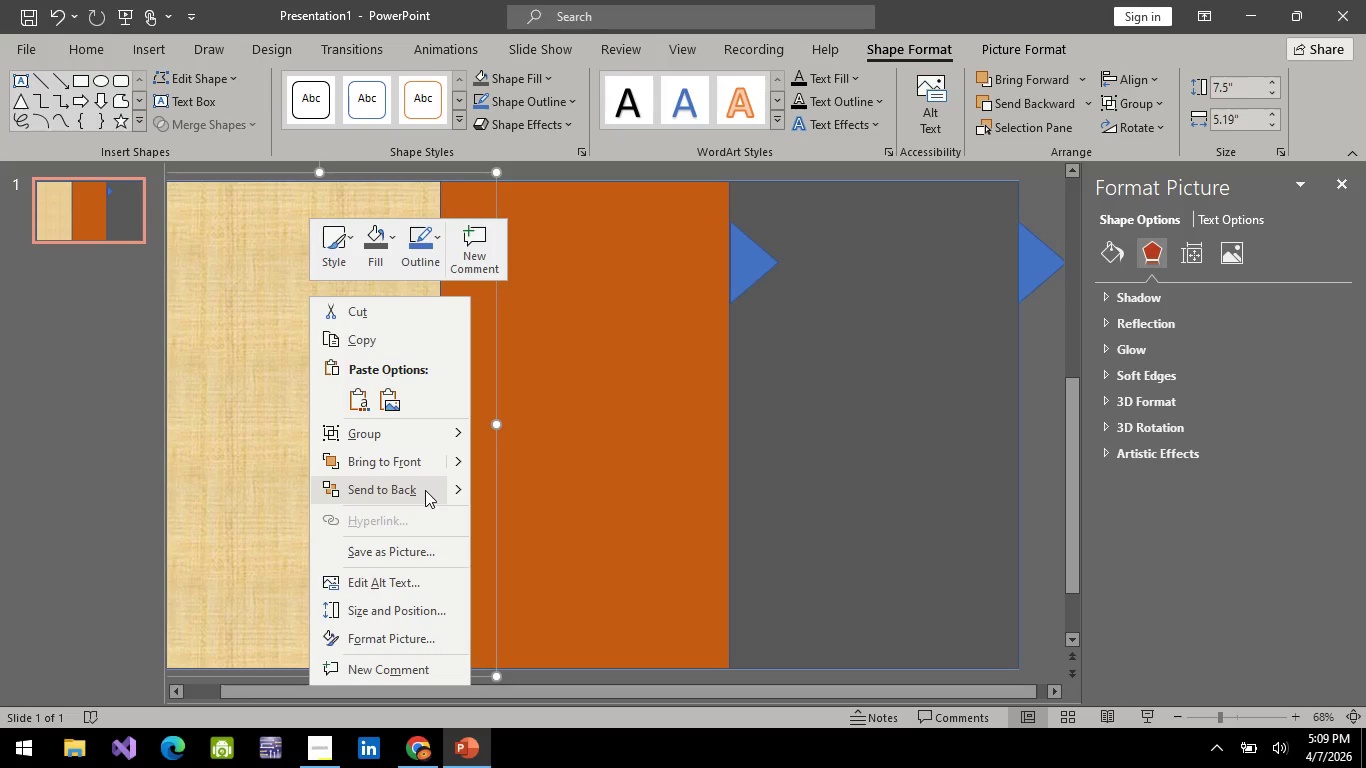 
left_click([407, 464])
 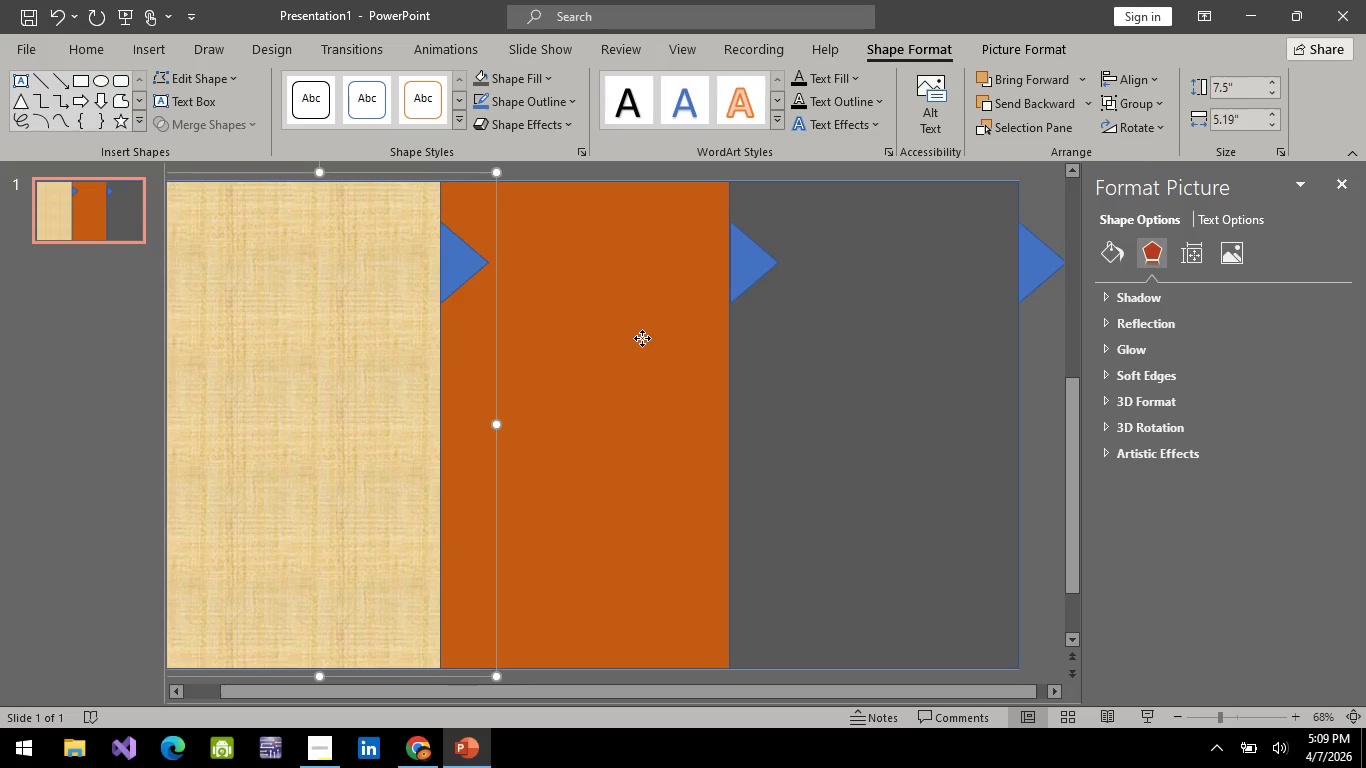 
left_click([642, 338])
 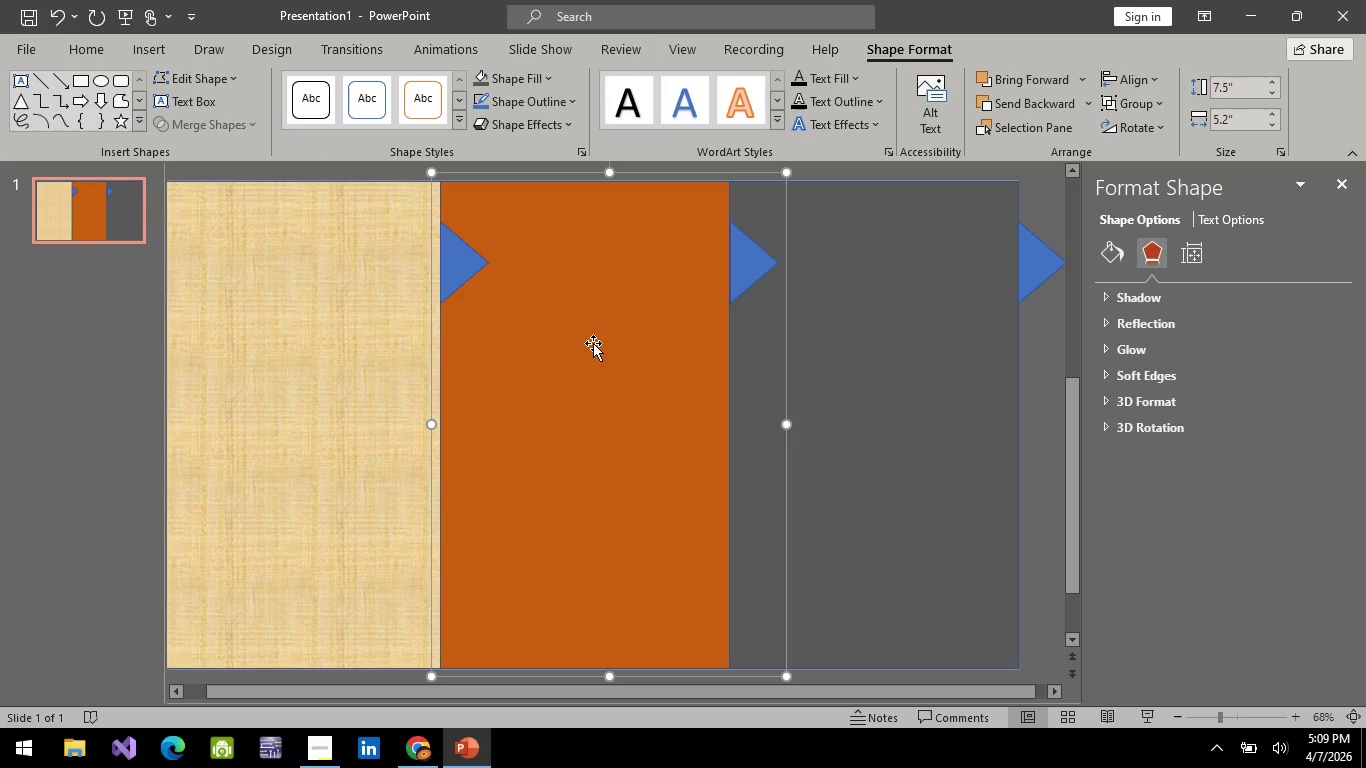 
right_click([593, 343])
 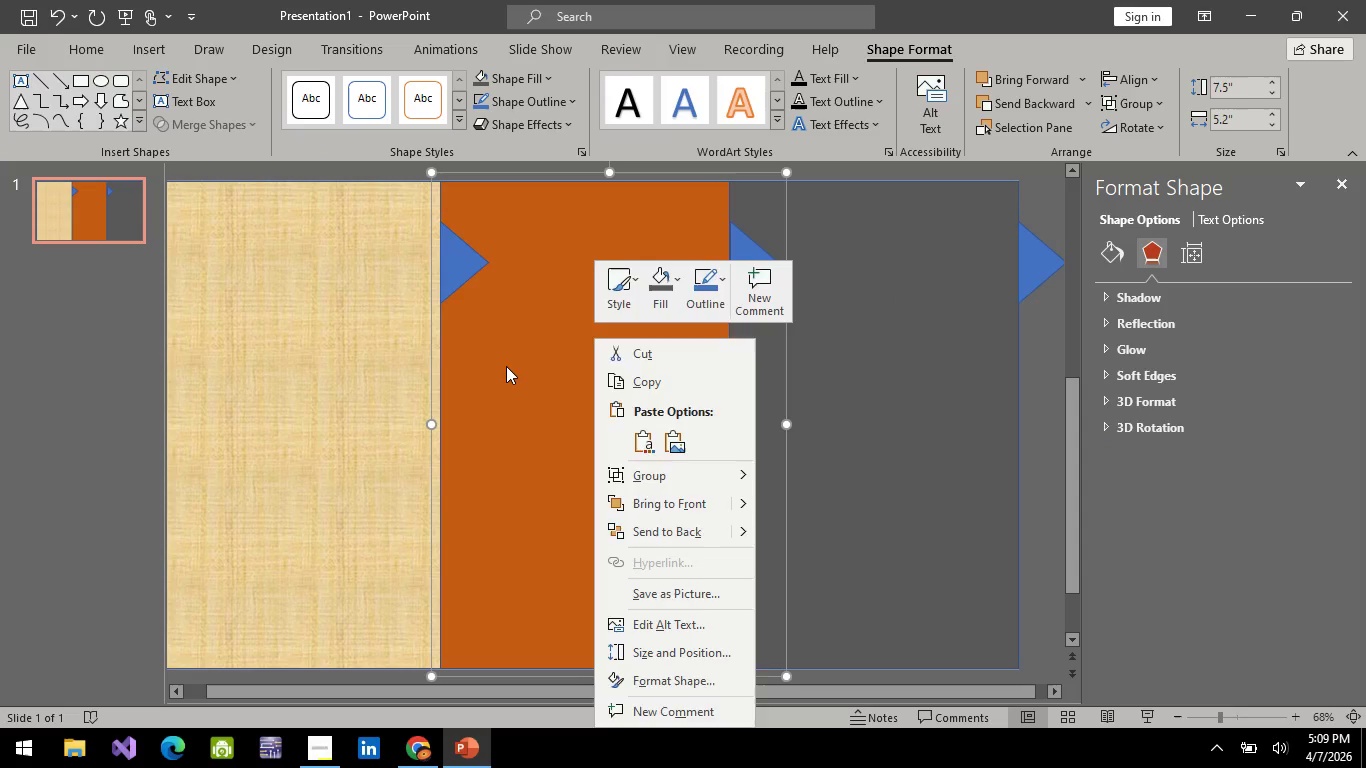 
left_click([505, 368])
 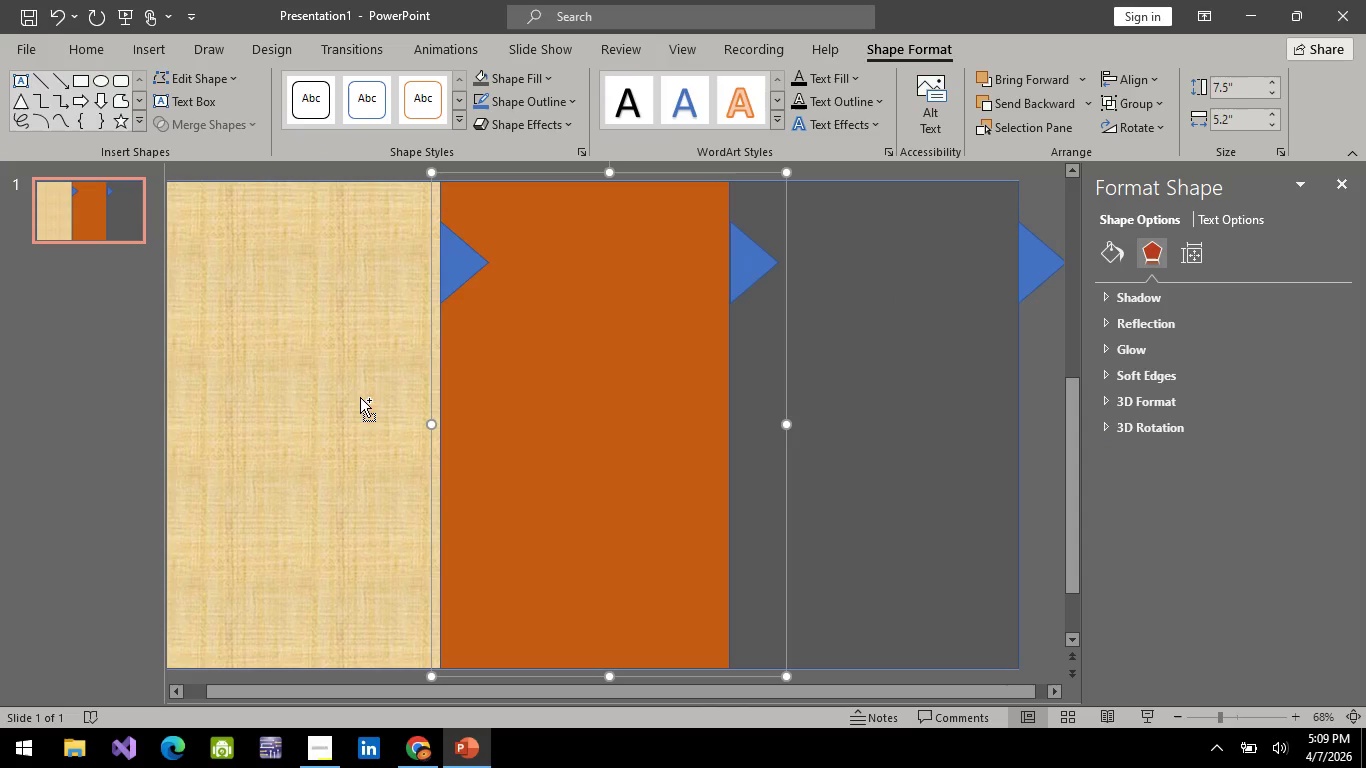 
hold_key(key=ControlLeft, duration=0.78)
left_click([360, 397])
 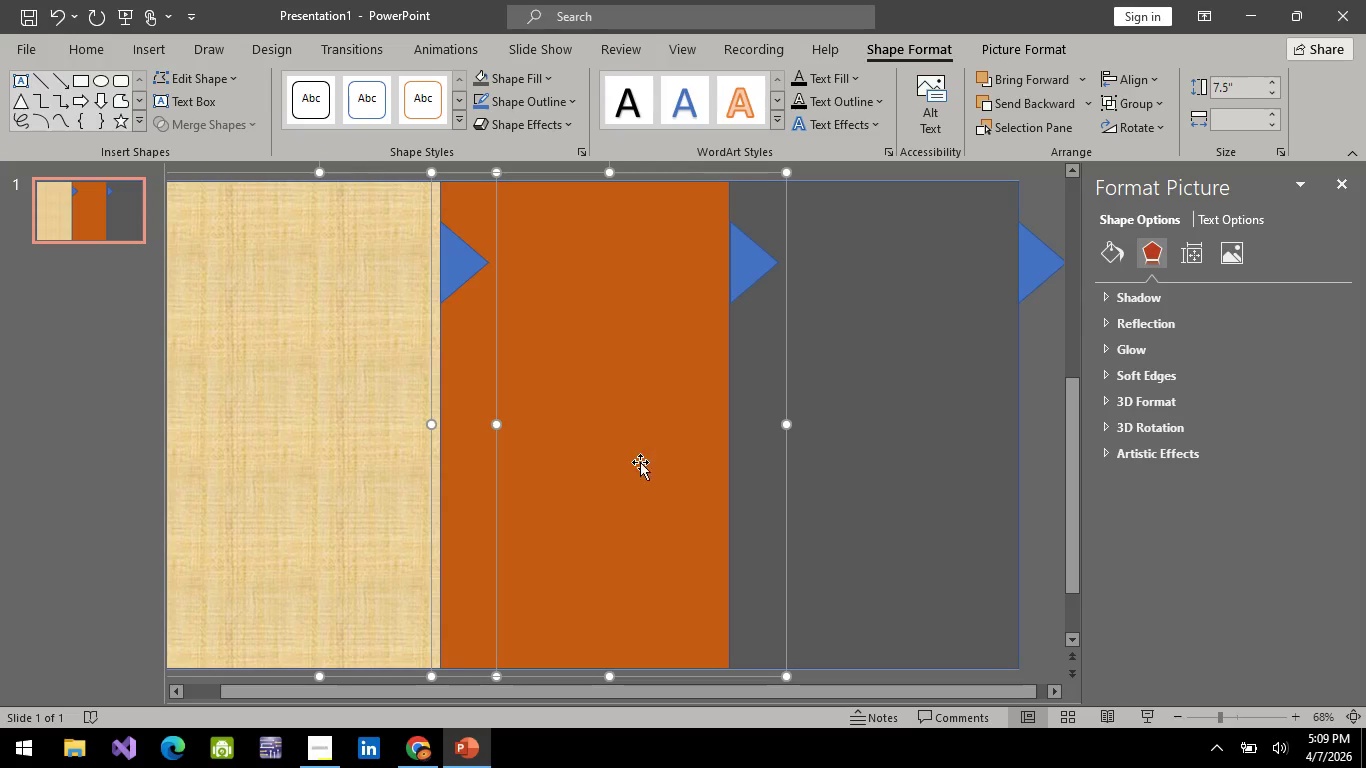 
left_click([640, 462])
 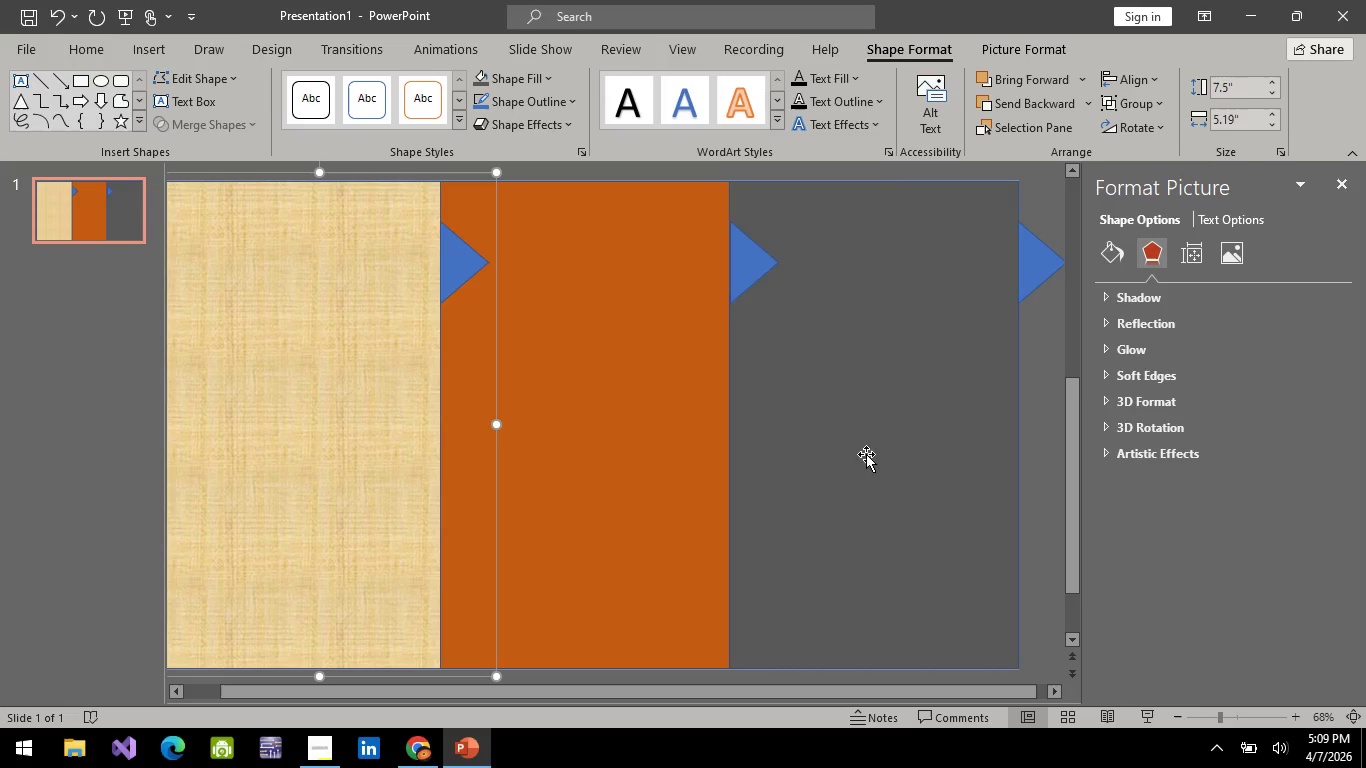 
hold_key(key=ControlLeft, duration=0.7)
left_click([866, 454])
 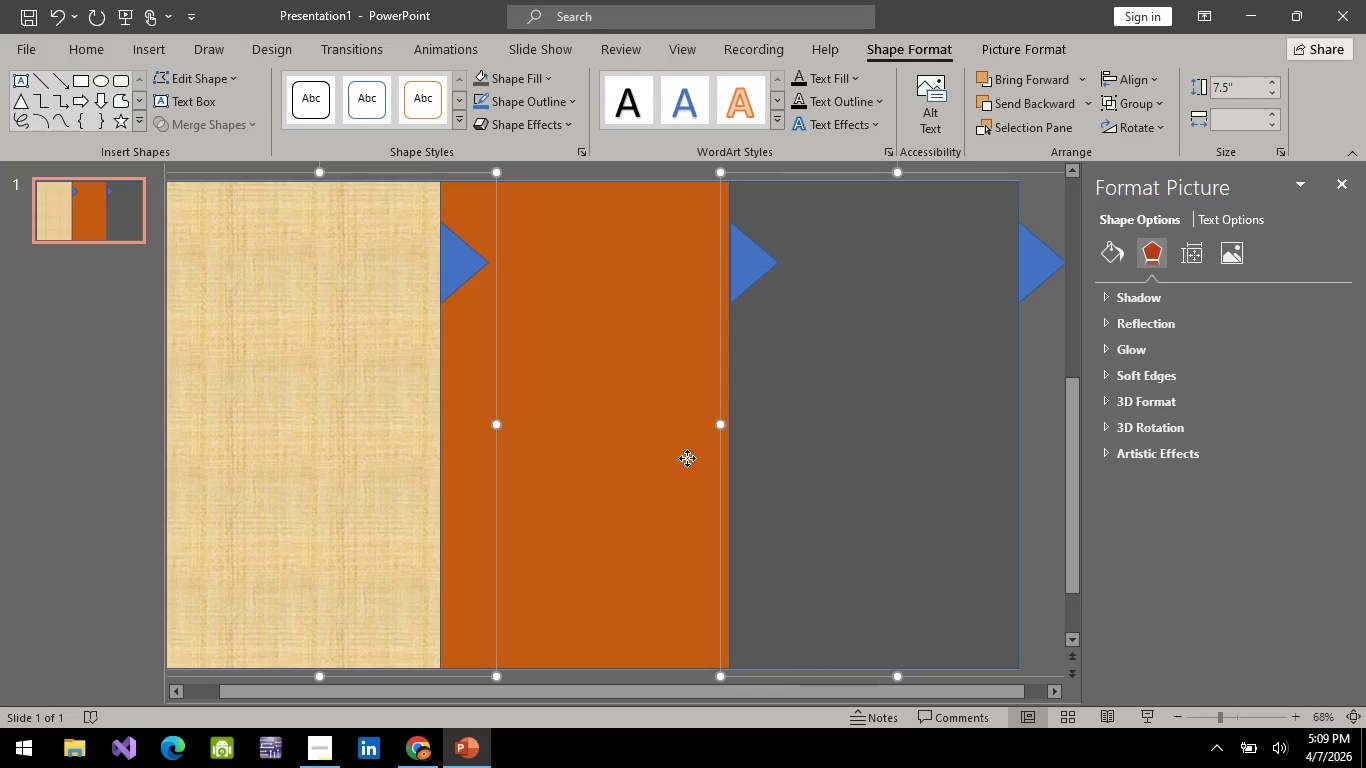 
double_click([687, 458])
 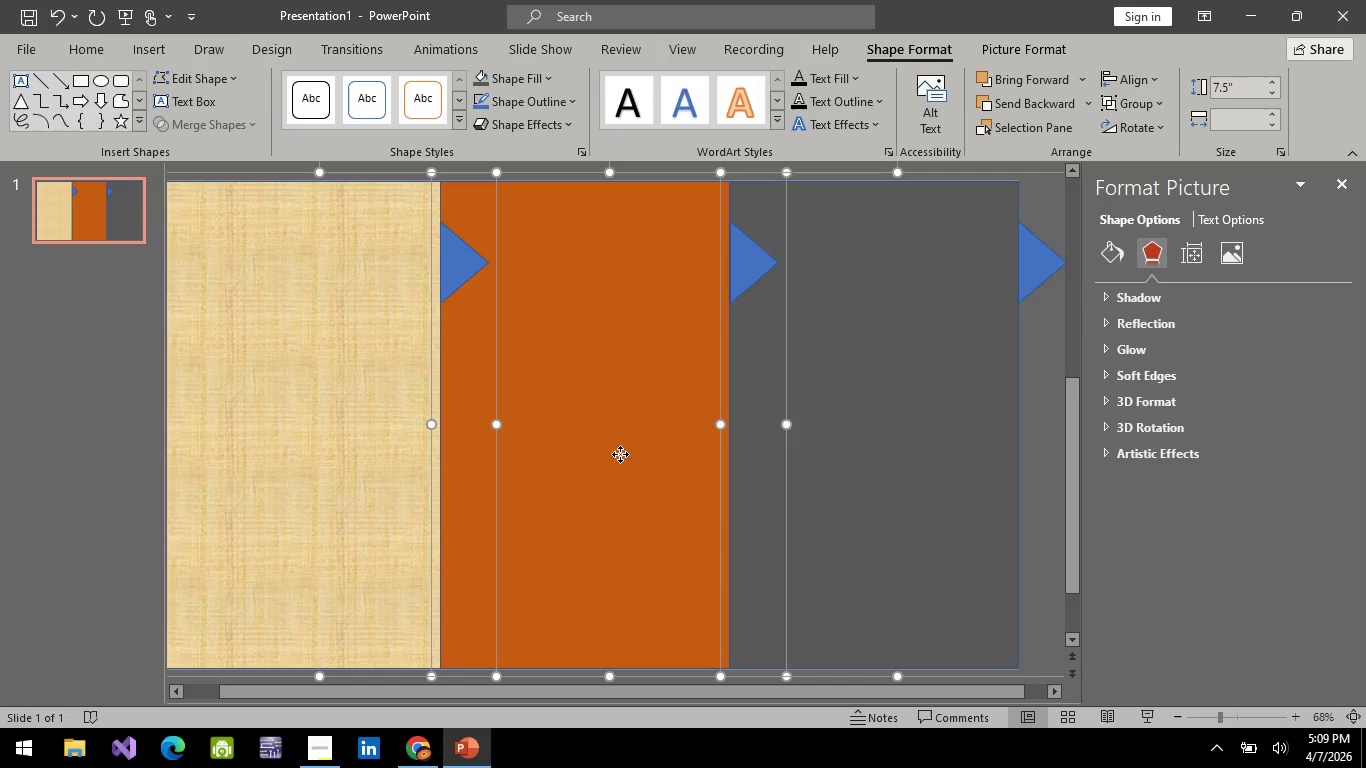 
right_click([620, 454])
 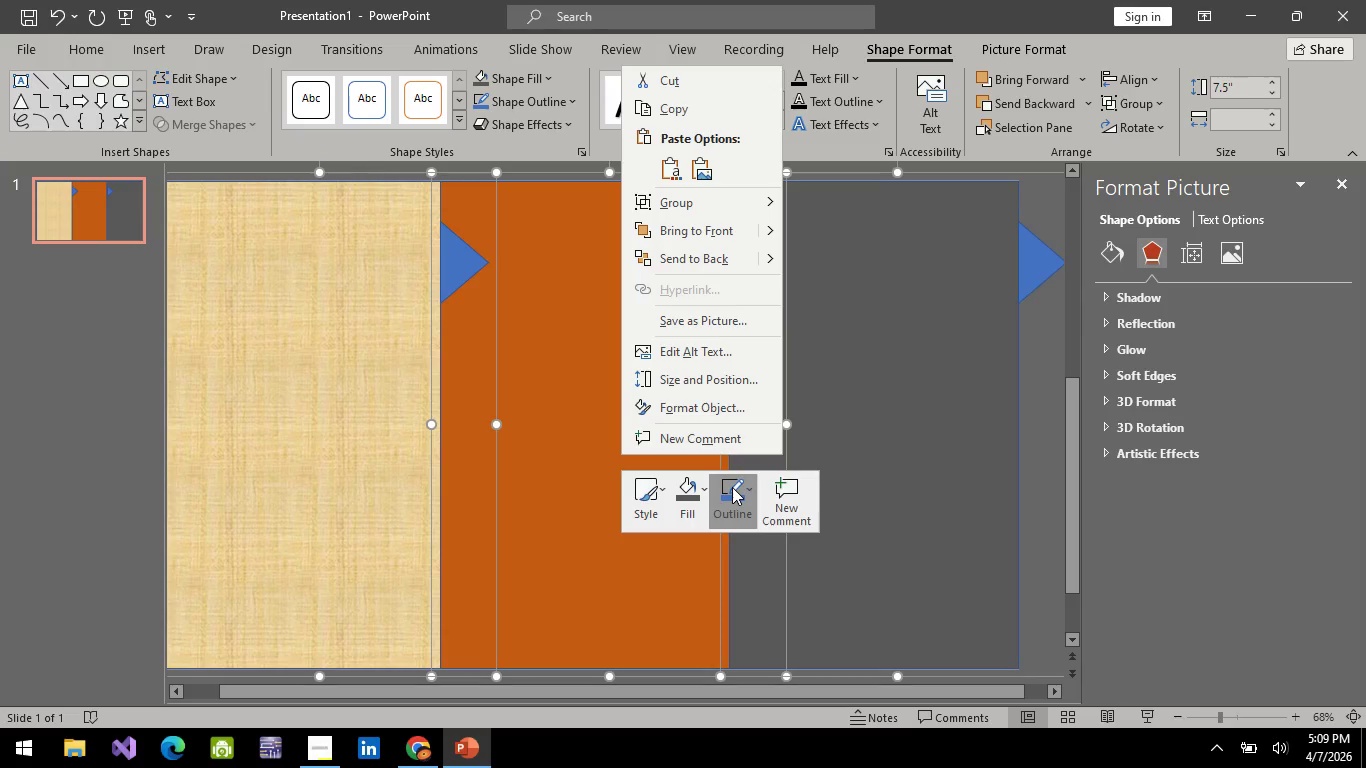 
left_click([749, 507])
 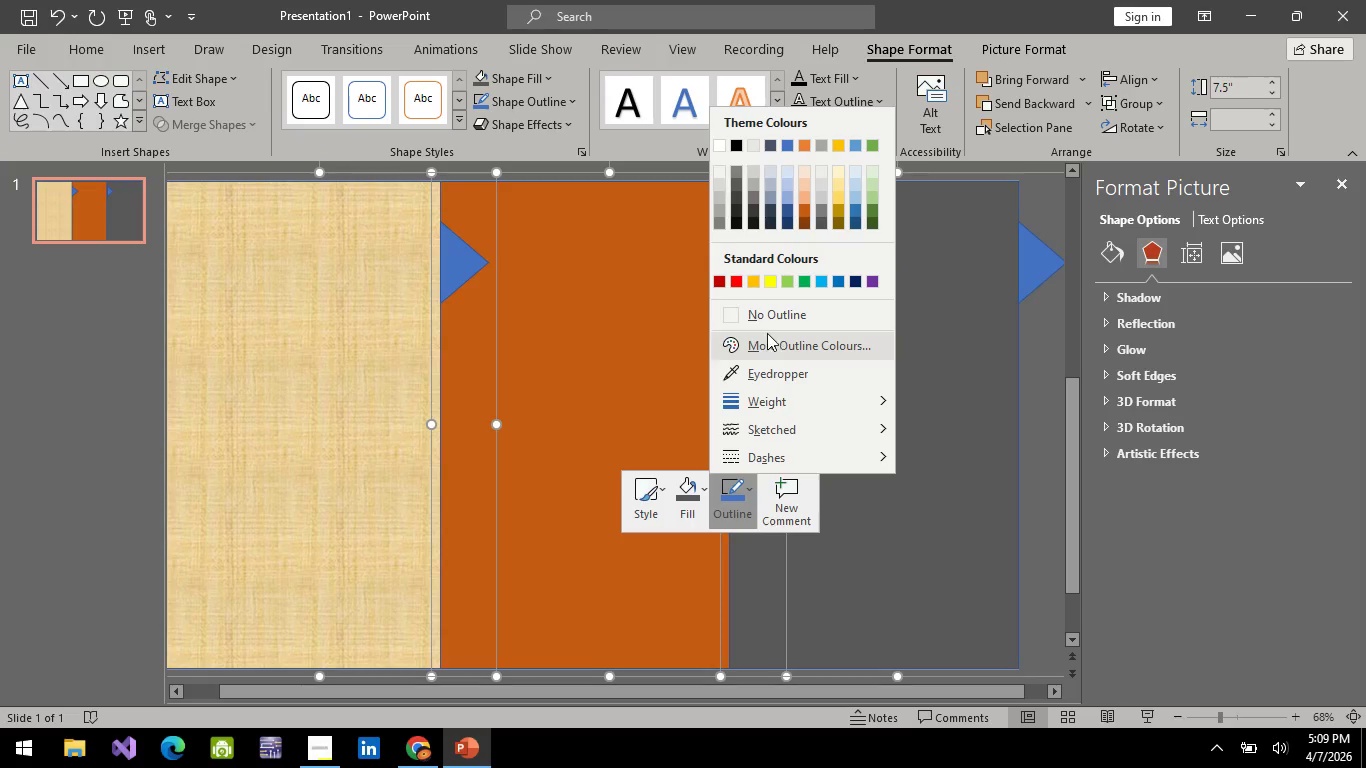 
left_click([770, 310])
 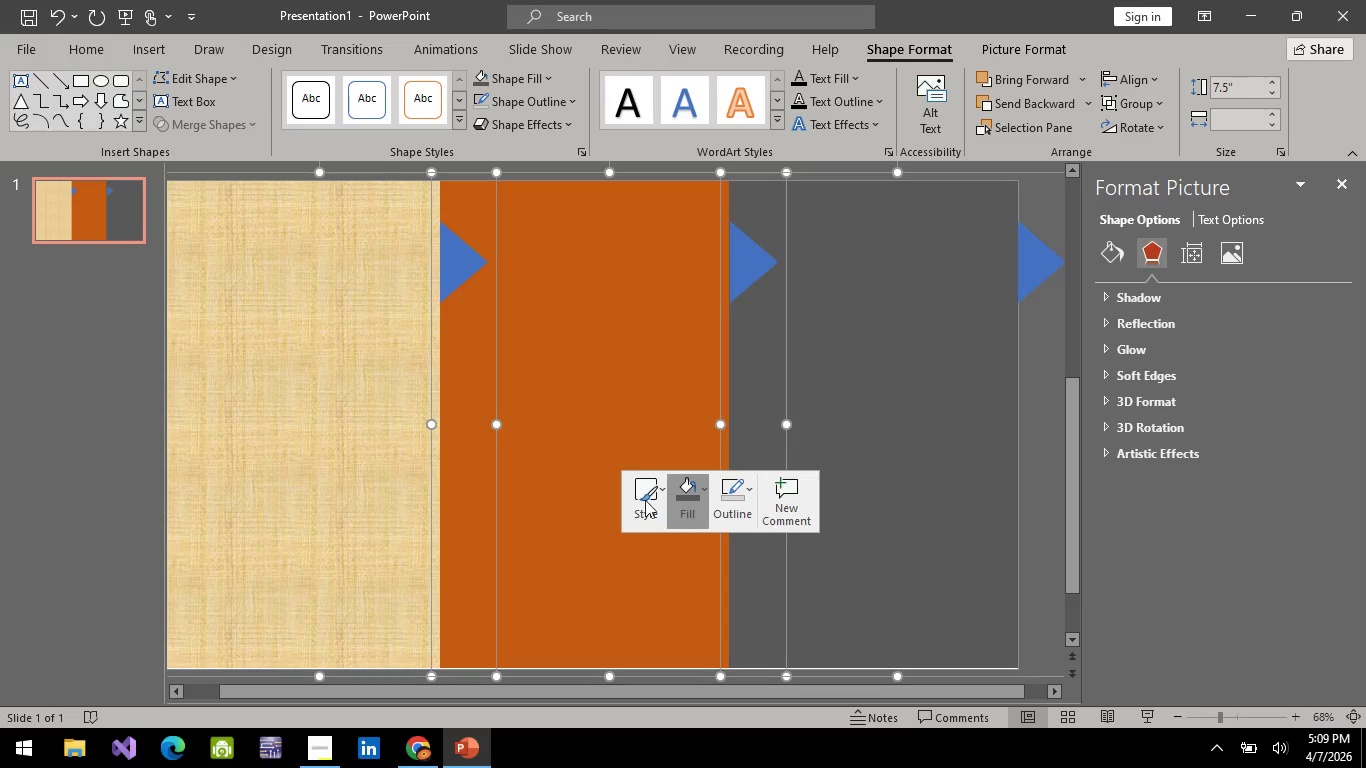 
left_click([338, 471])
 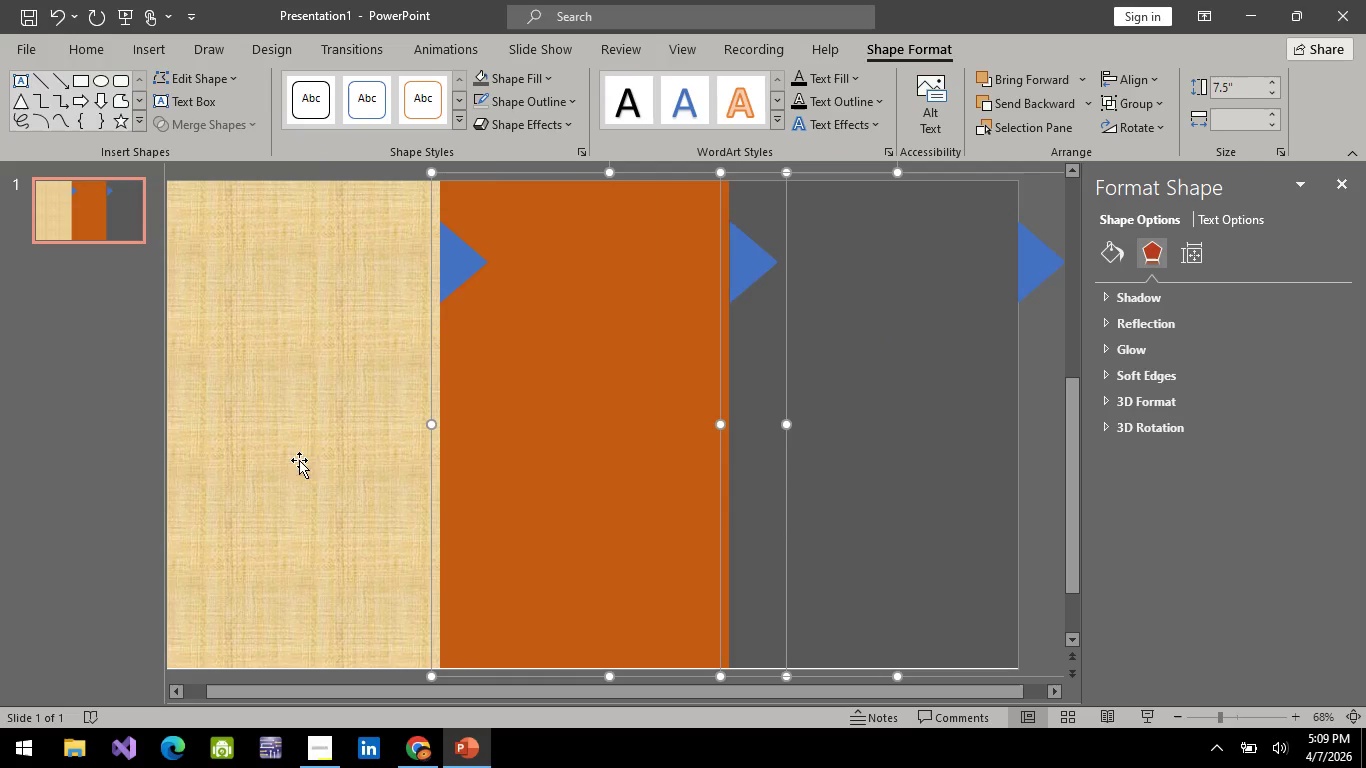 
left_click([294, 465])
 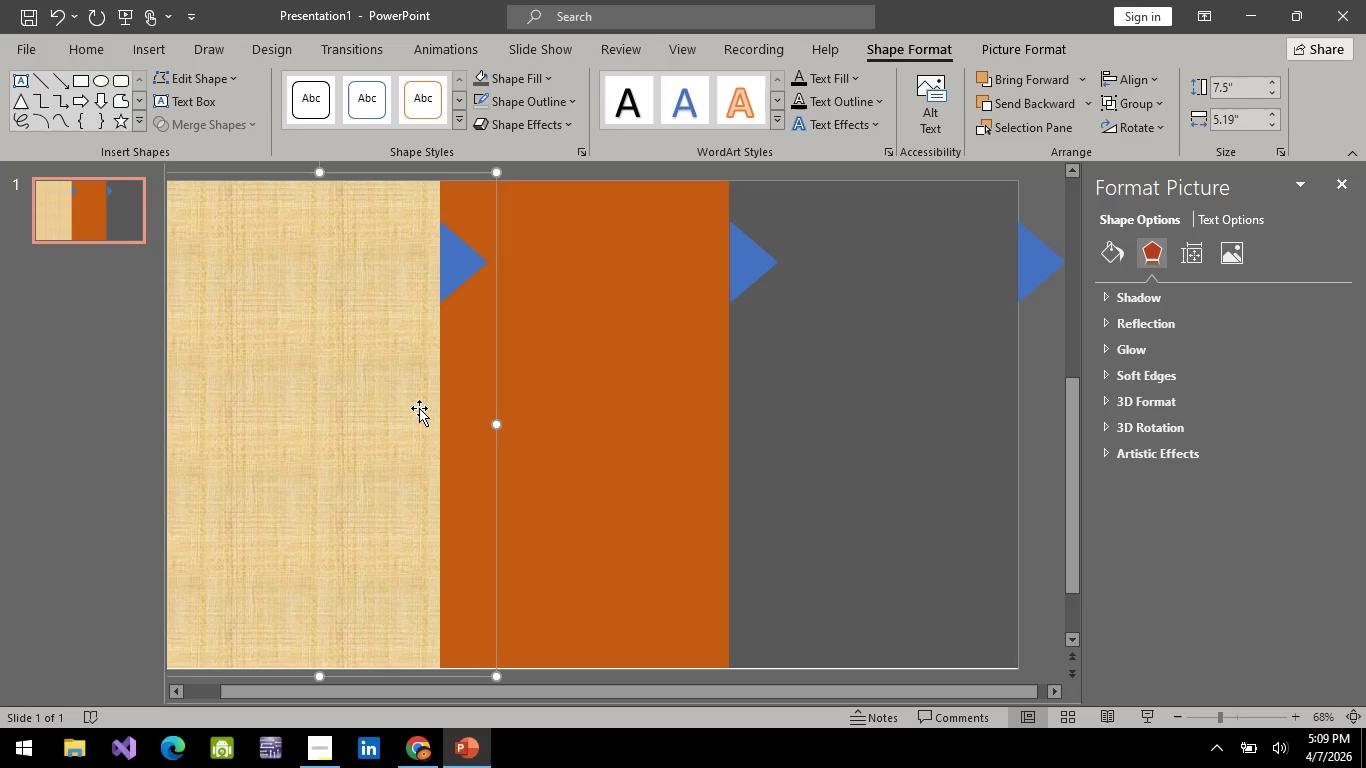 
wait(10.97)
 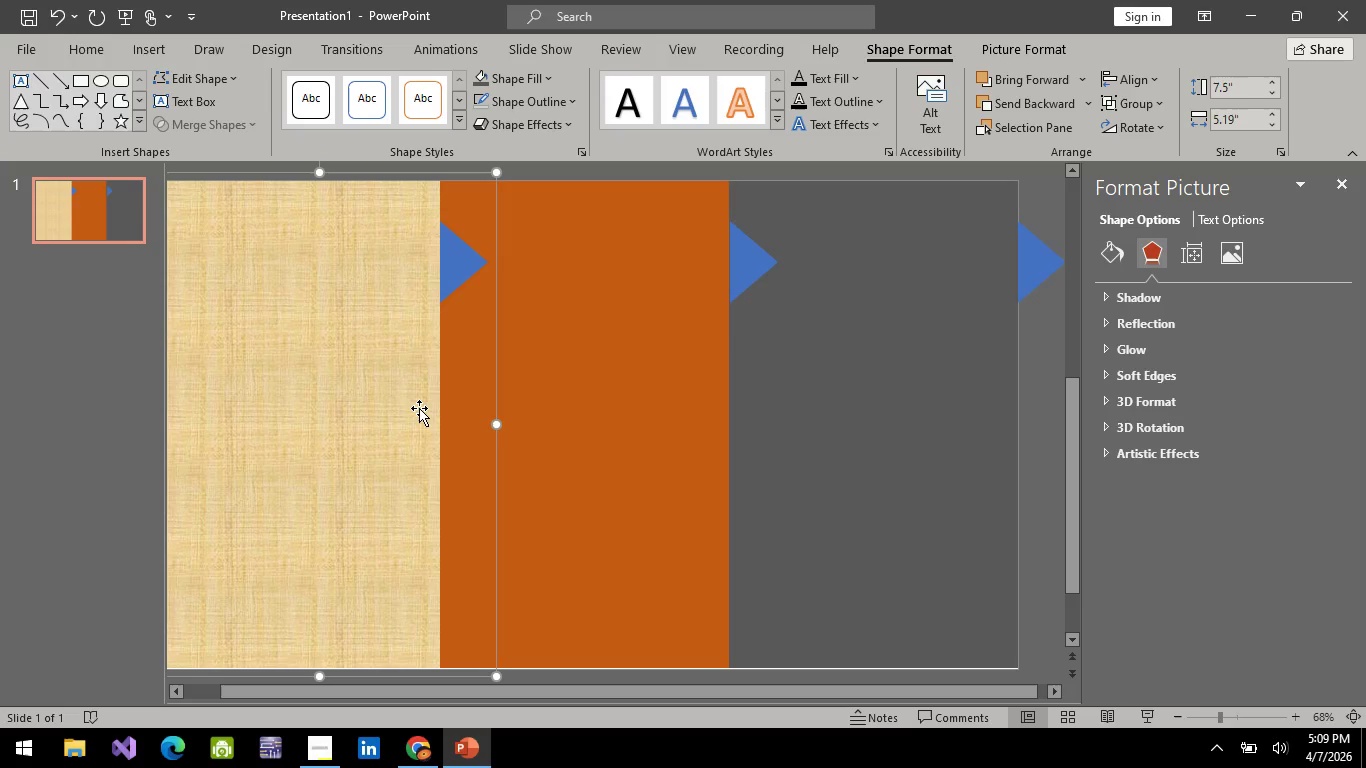 
left_click([424, 755])
 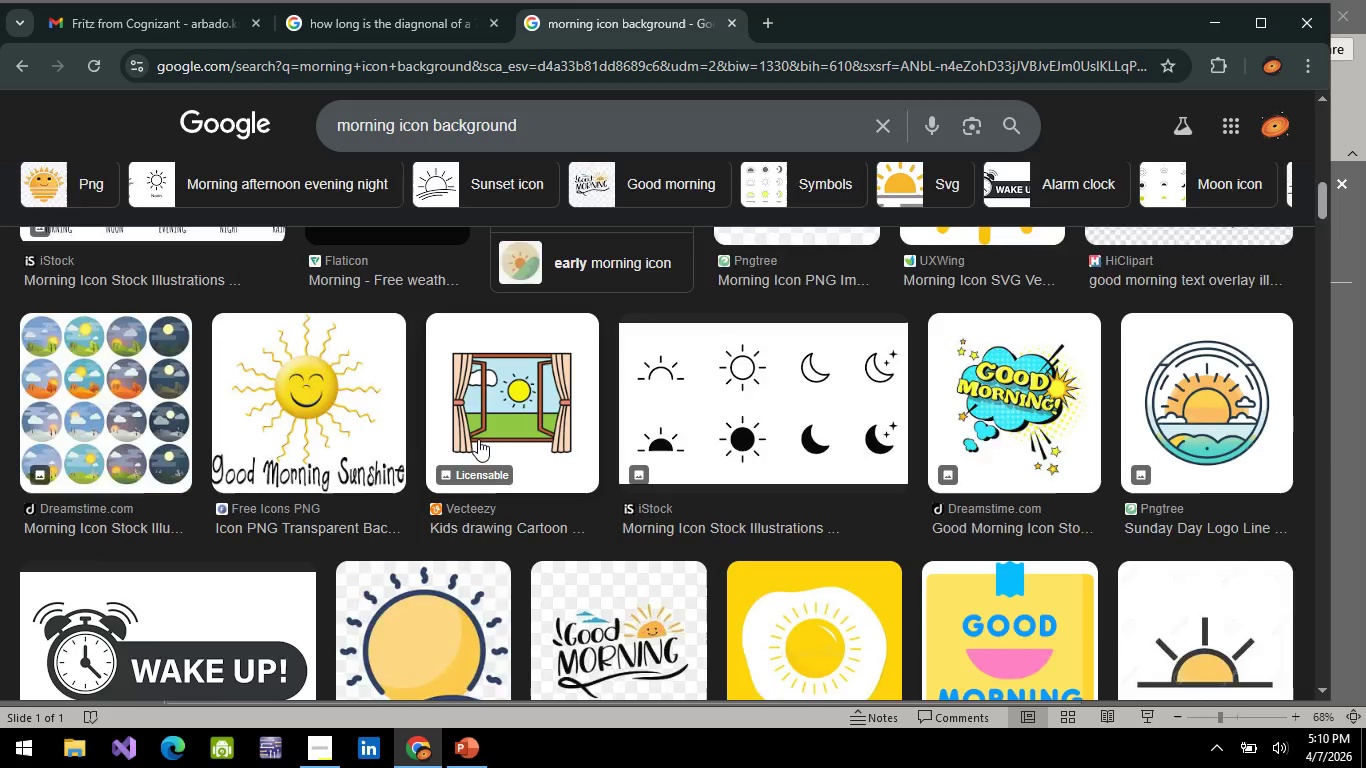 
scroll: coordinate [404, 279], scroll_direction: down, amount: 13.0
 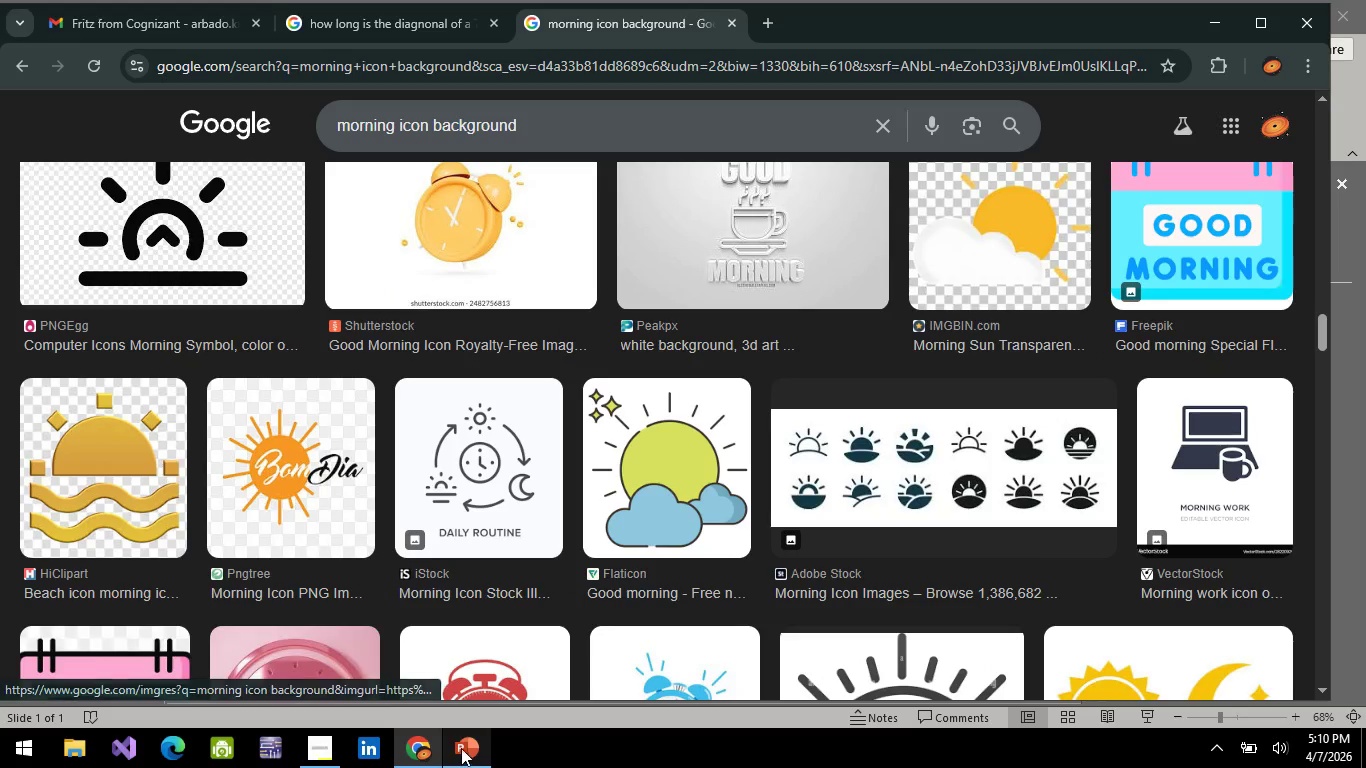 
left_click([324, 741])